 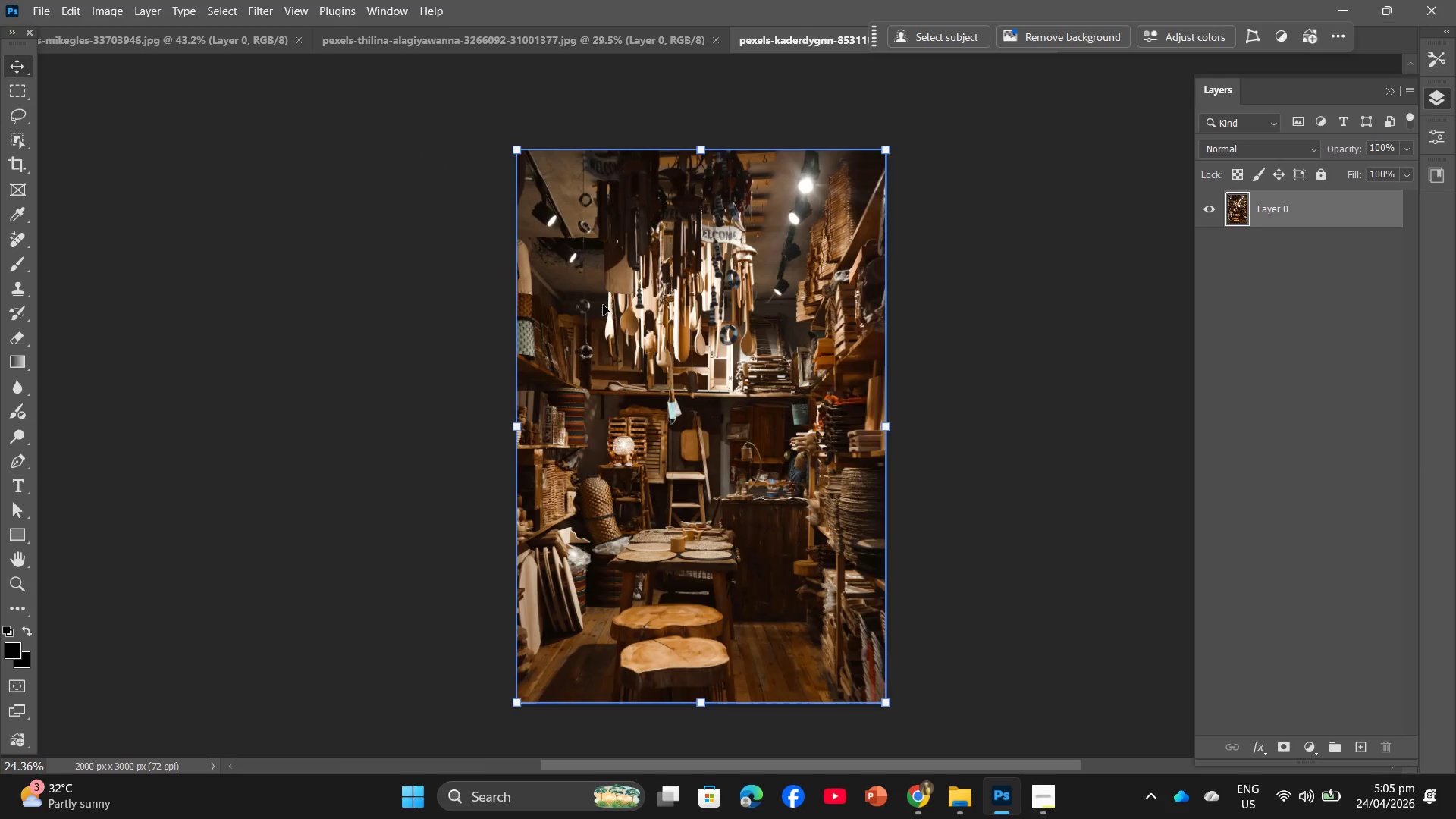 
left_click_drag(start_coordinate=[670, 318], to_coordinate=[590, 309])
 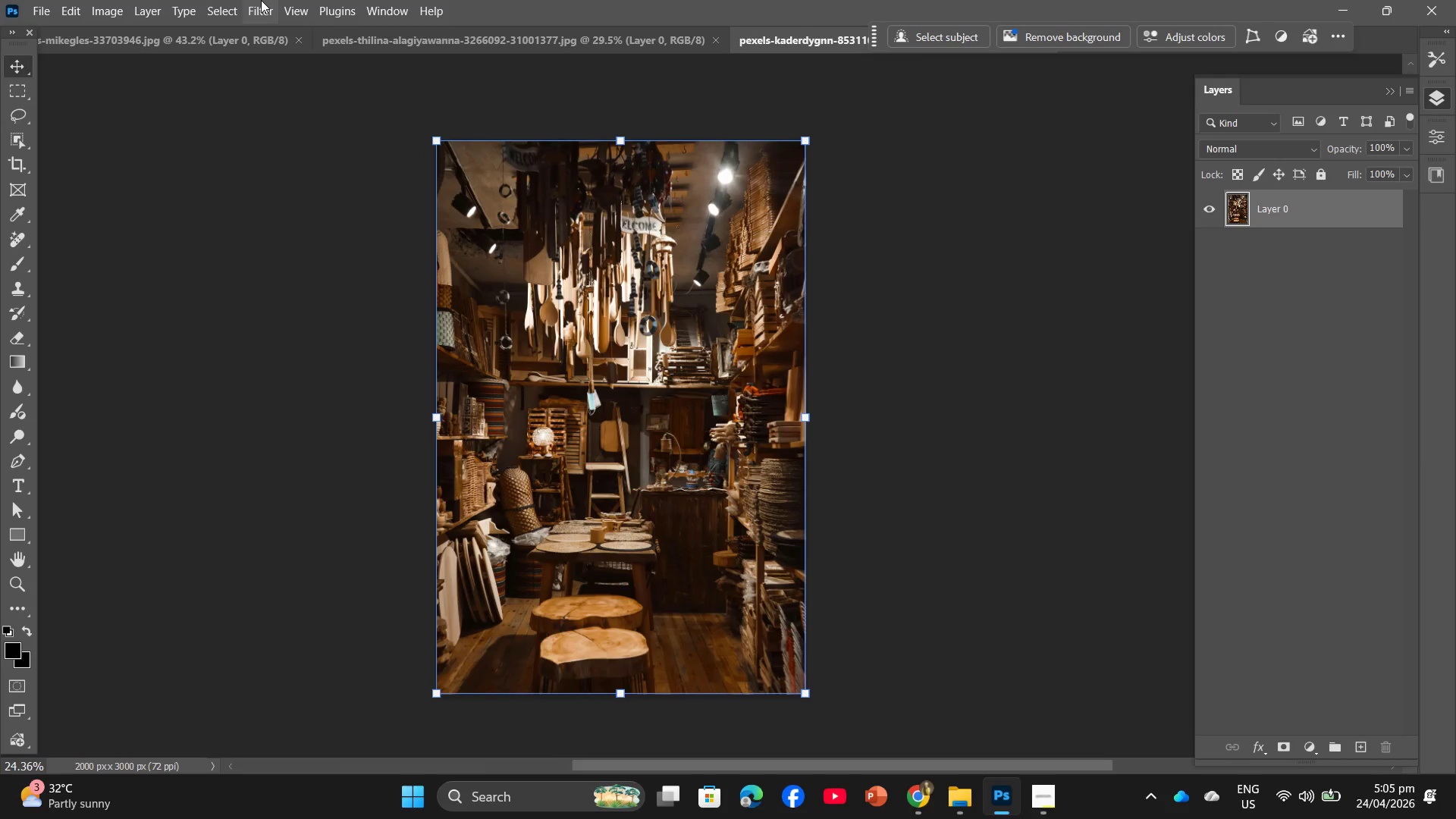 
left_click([261, 0])
 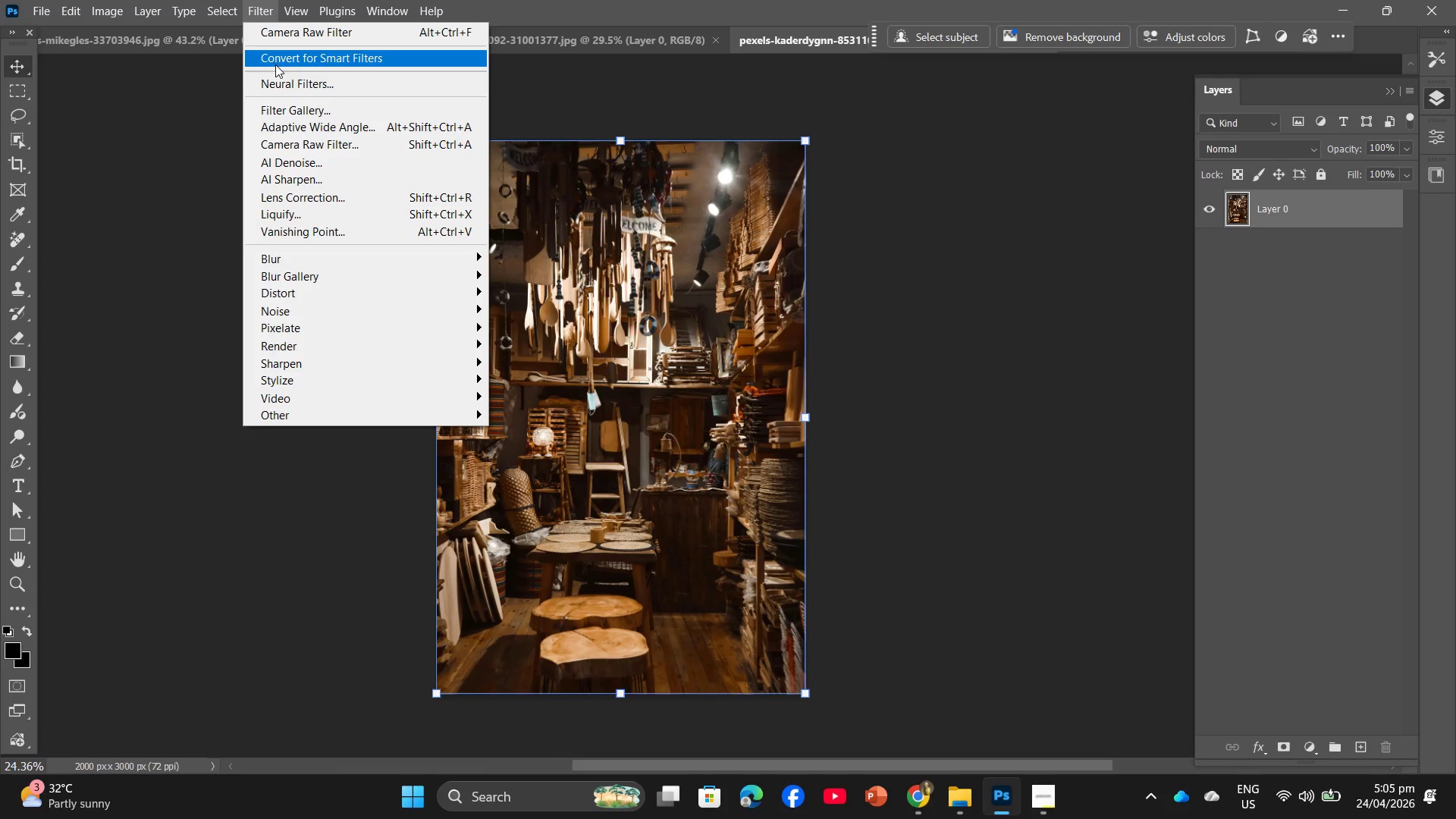 
left_click([275, 64])
 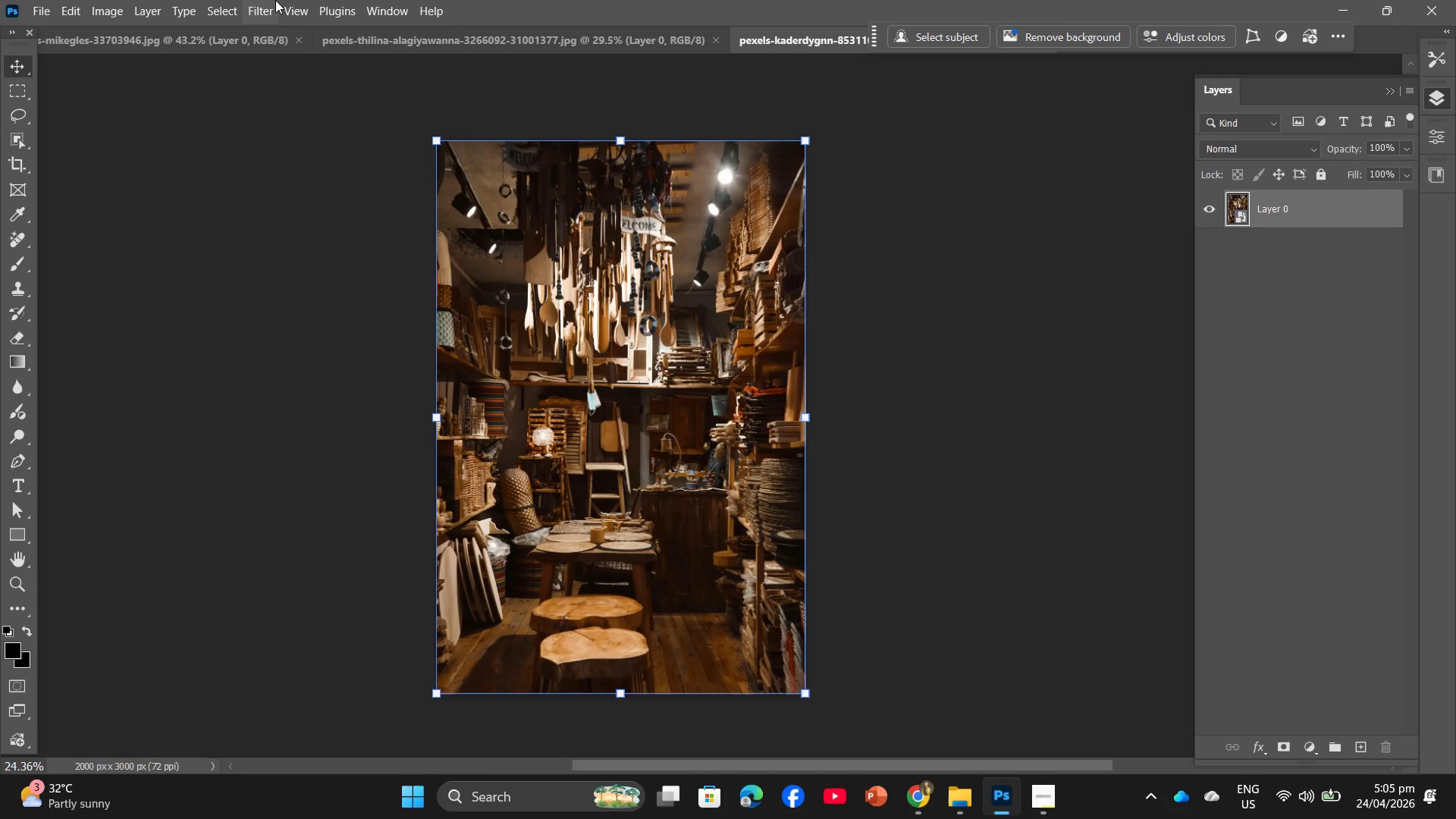 
left_click([275, 0])
 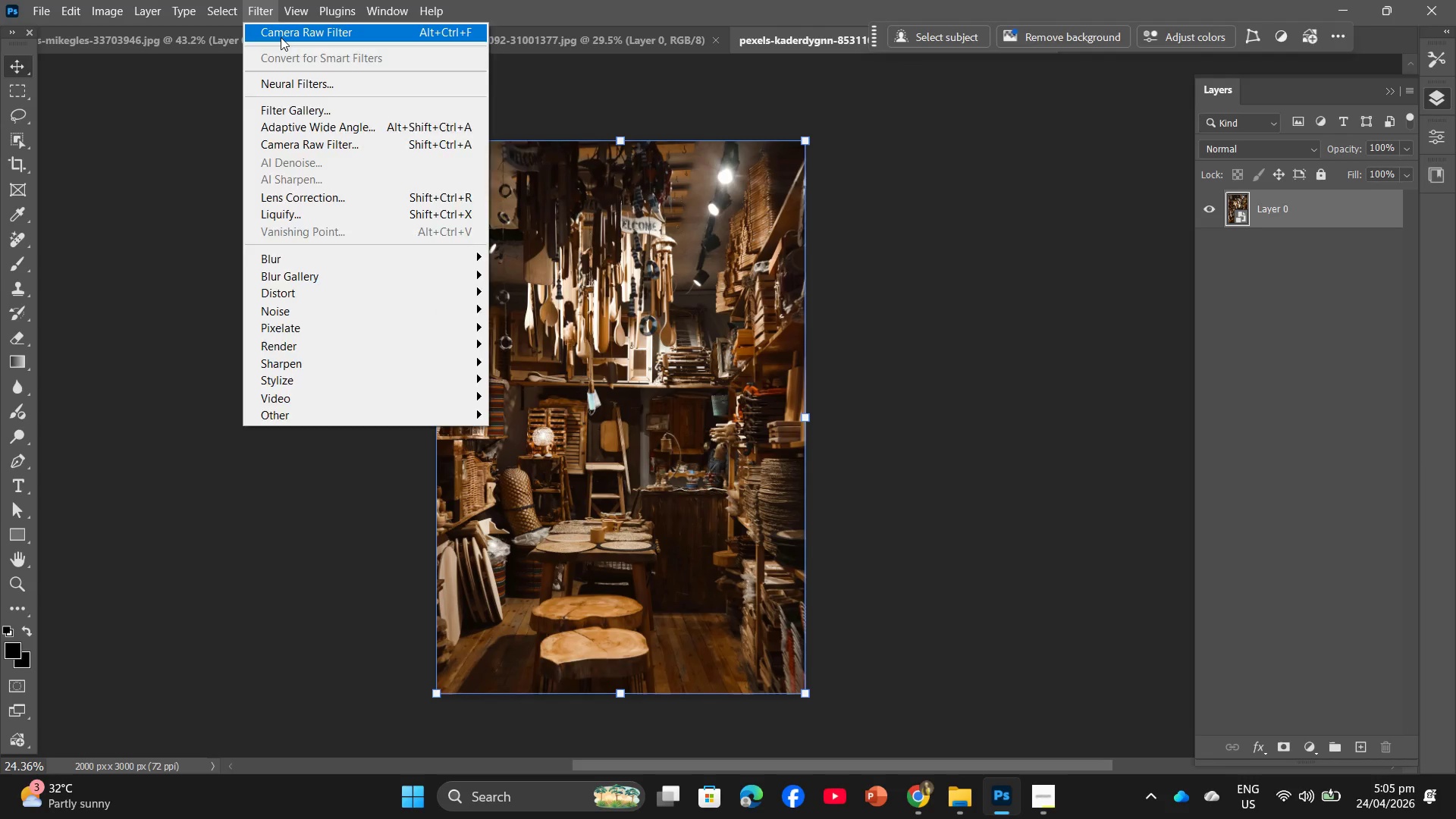 
left_click([281, 37])
 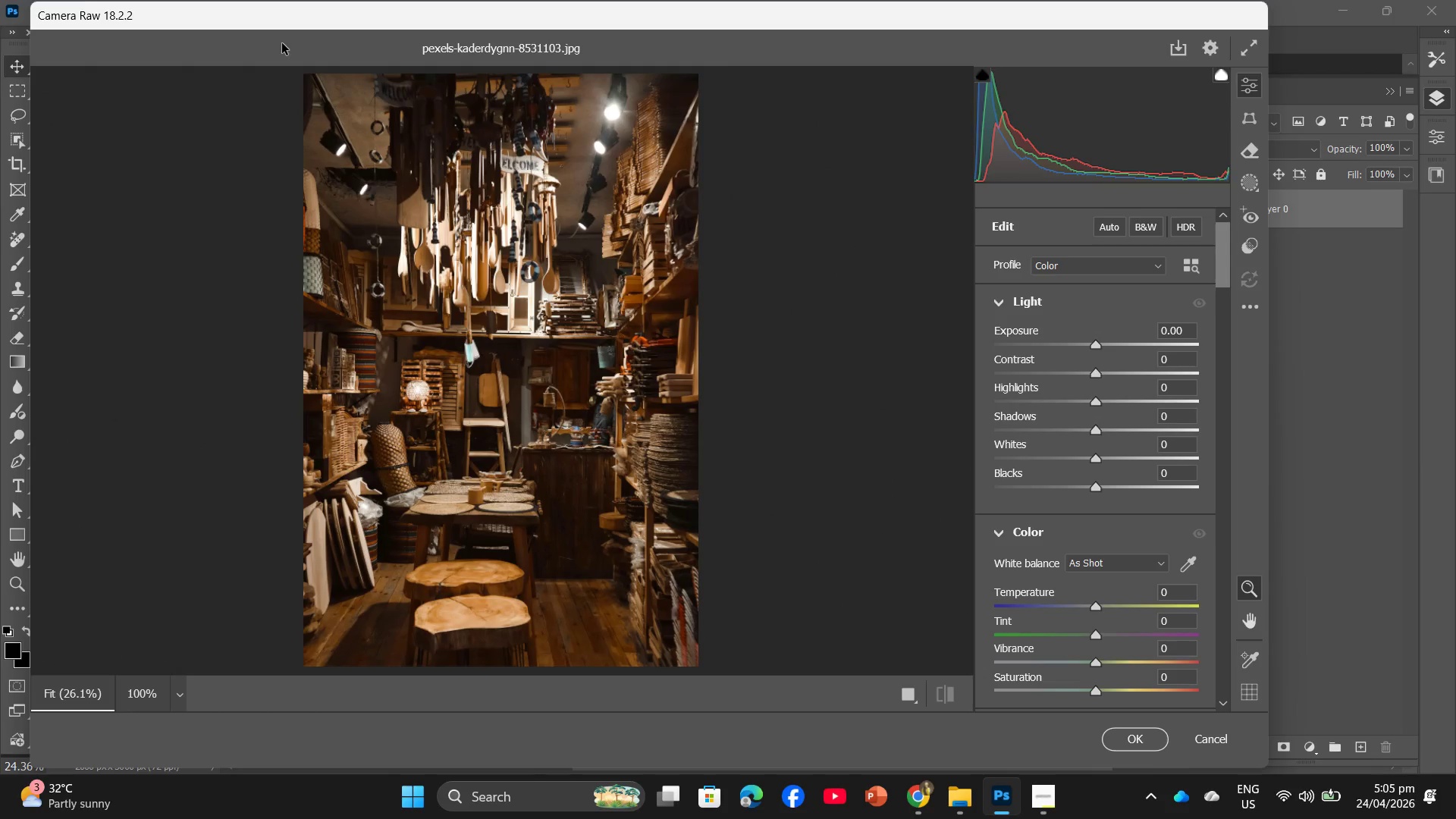 
wait(18.92)
 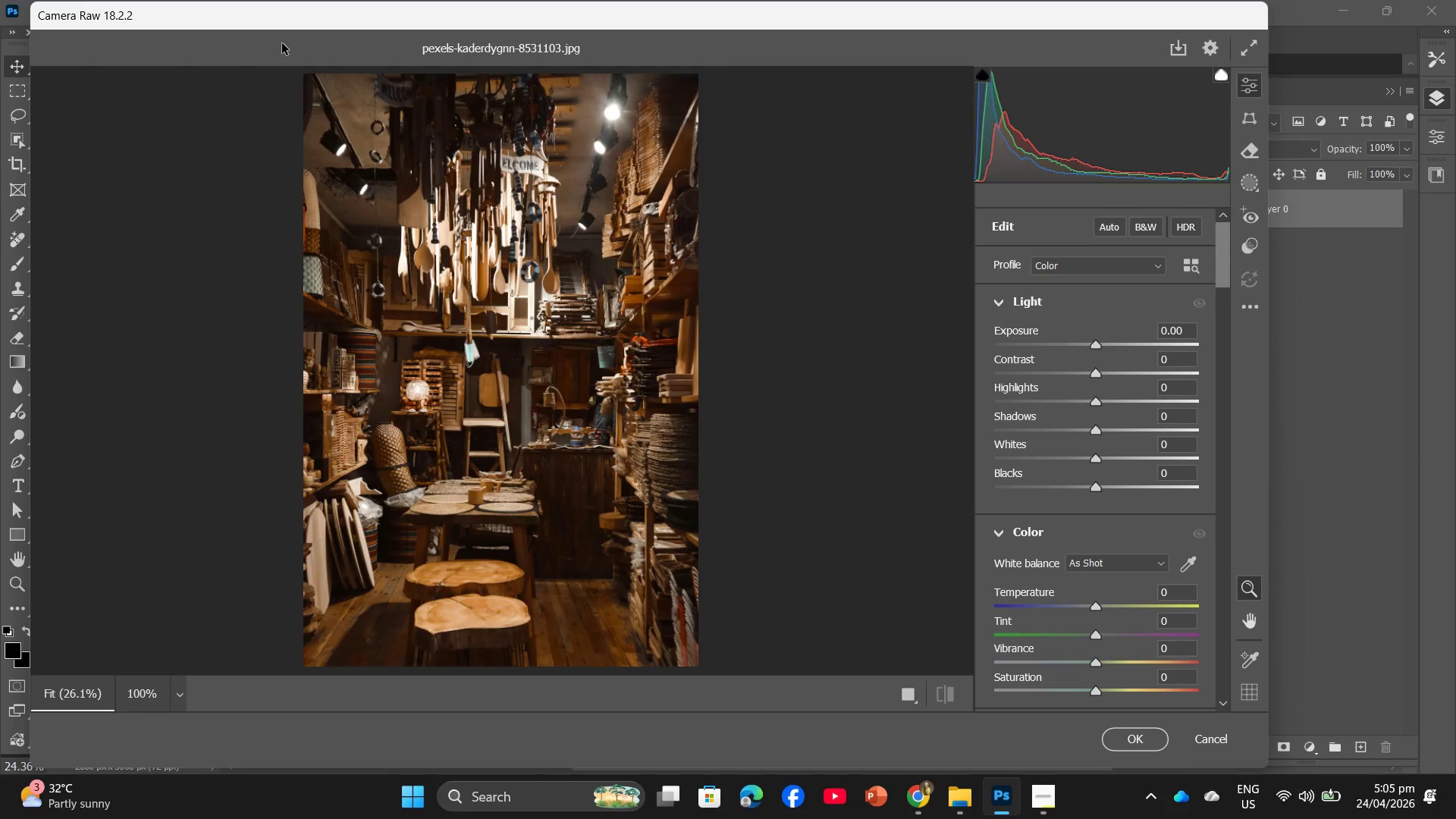 
left_click([1181, 331])
 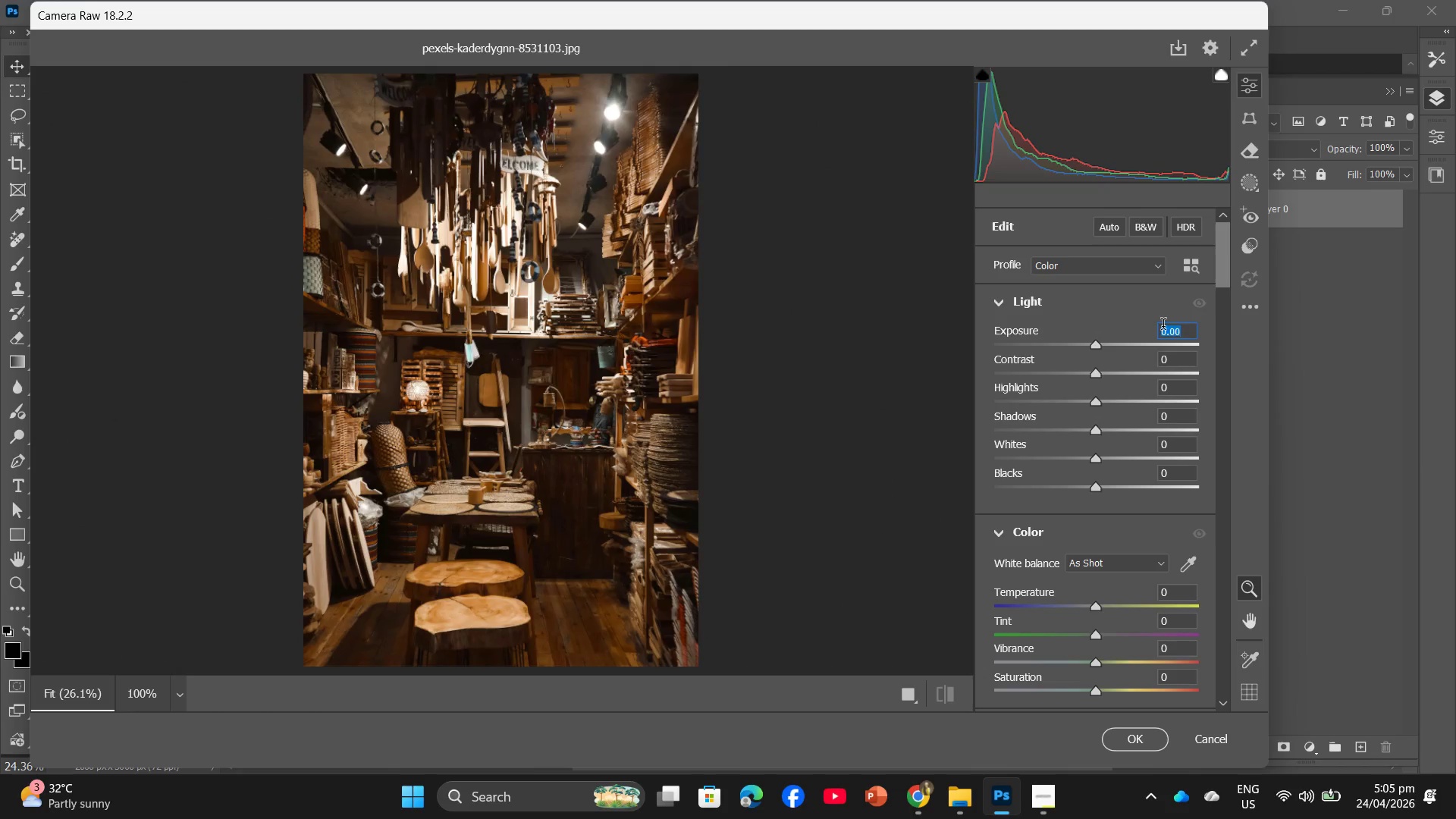 
key(Numpad1)
 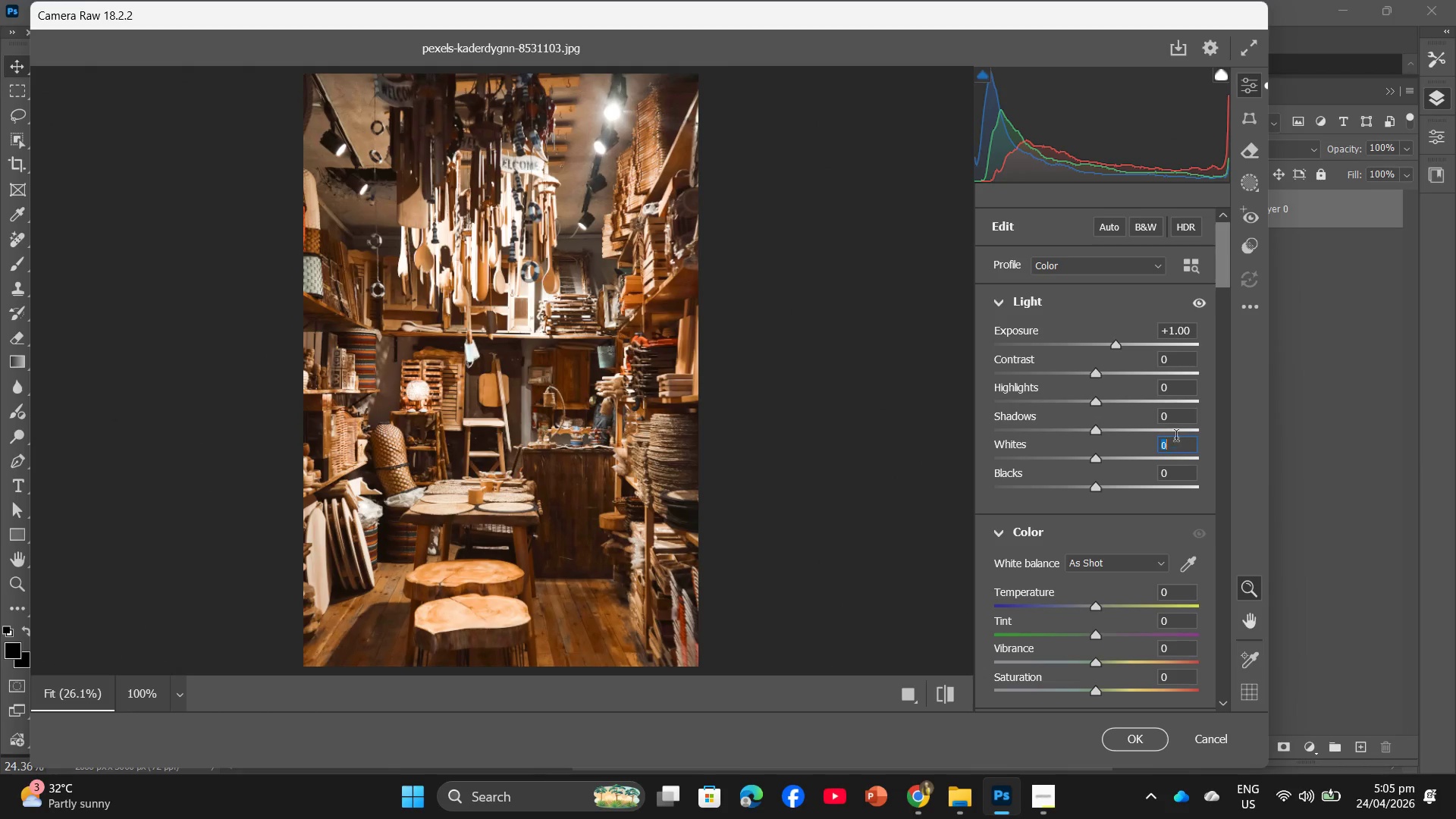 
key(Numpad1)
 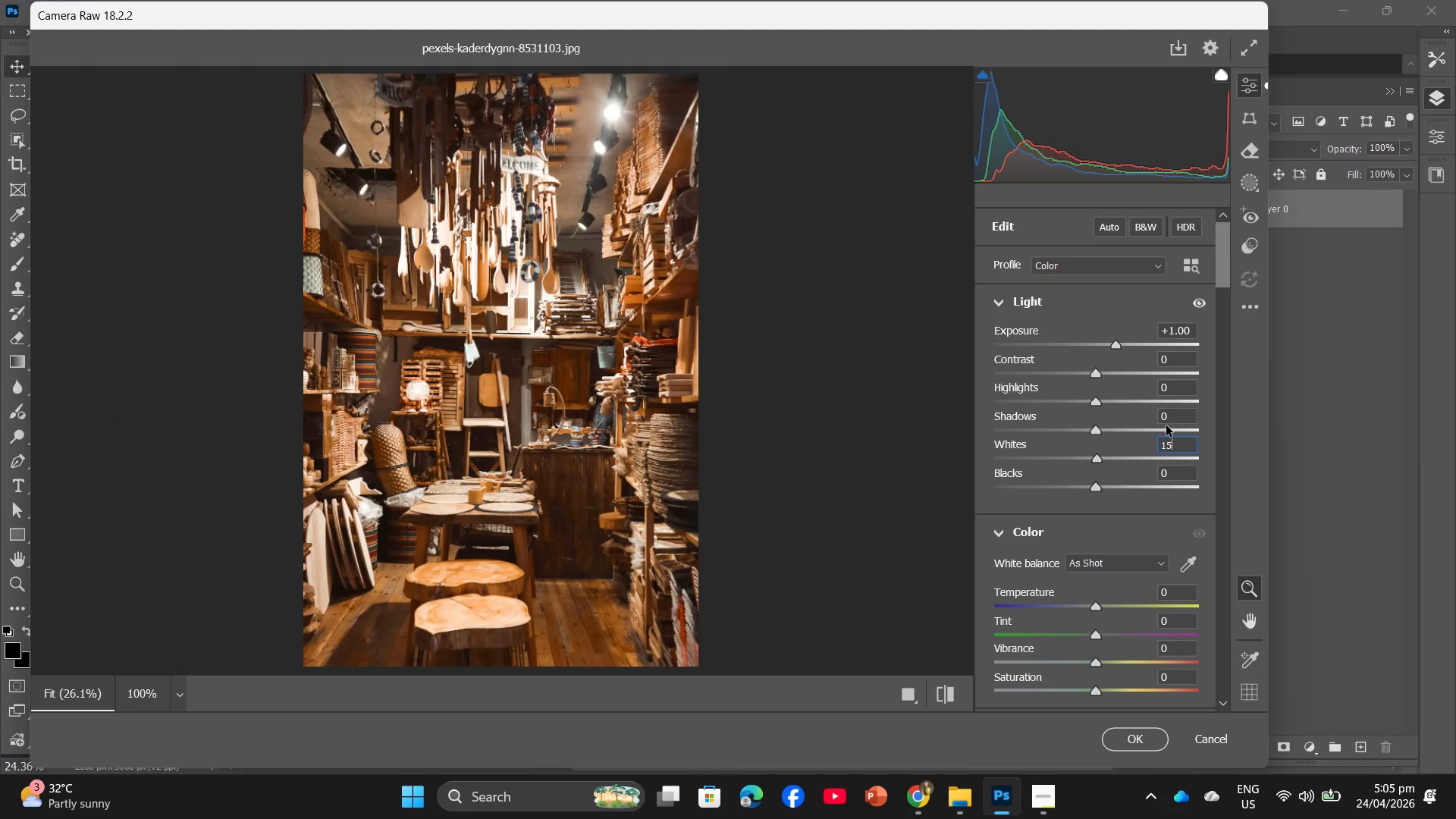 
key(Numpad5)
 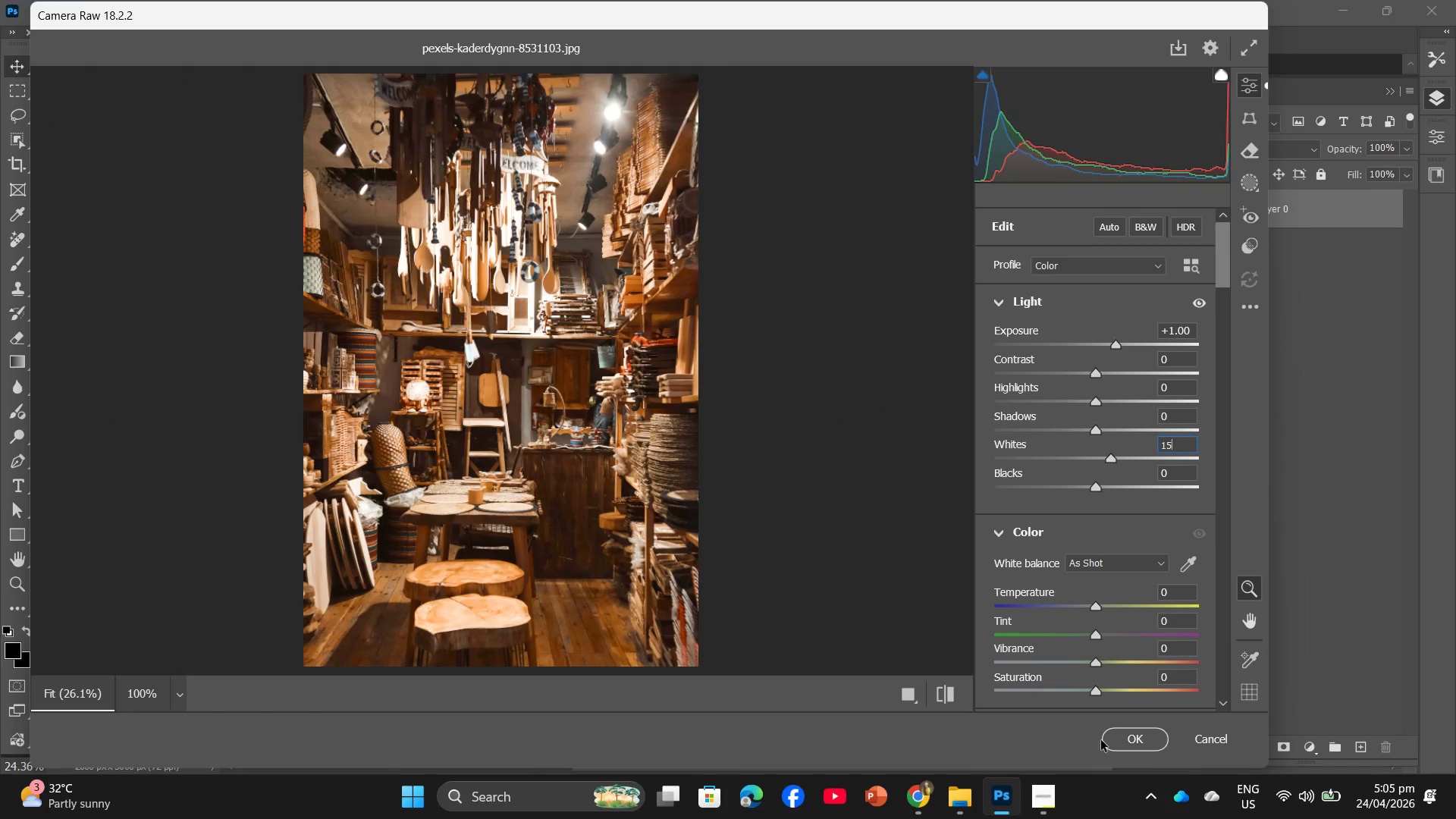 
left_click([1141, 742])
 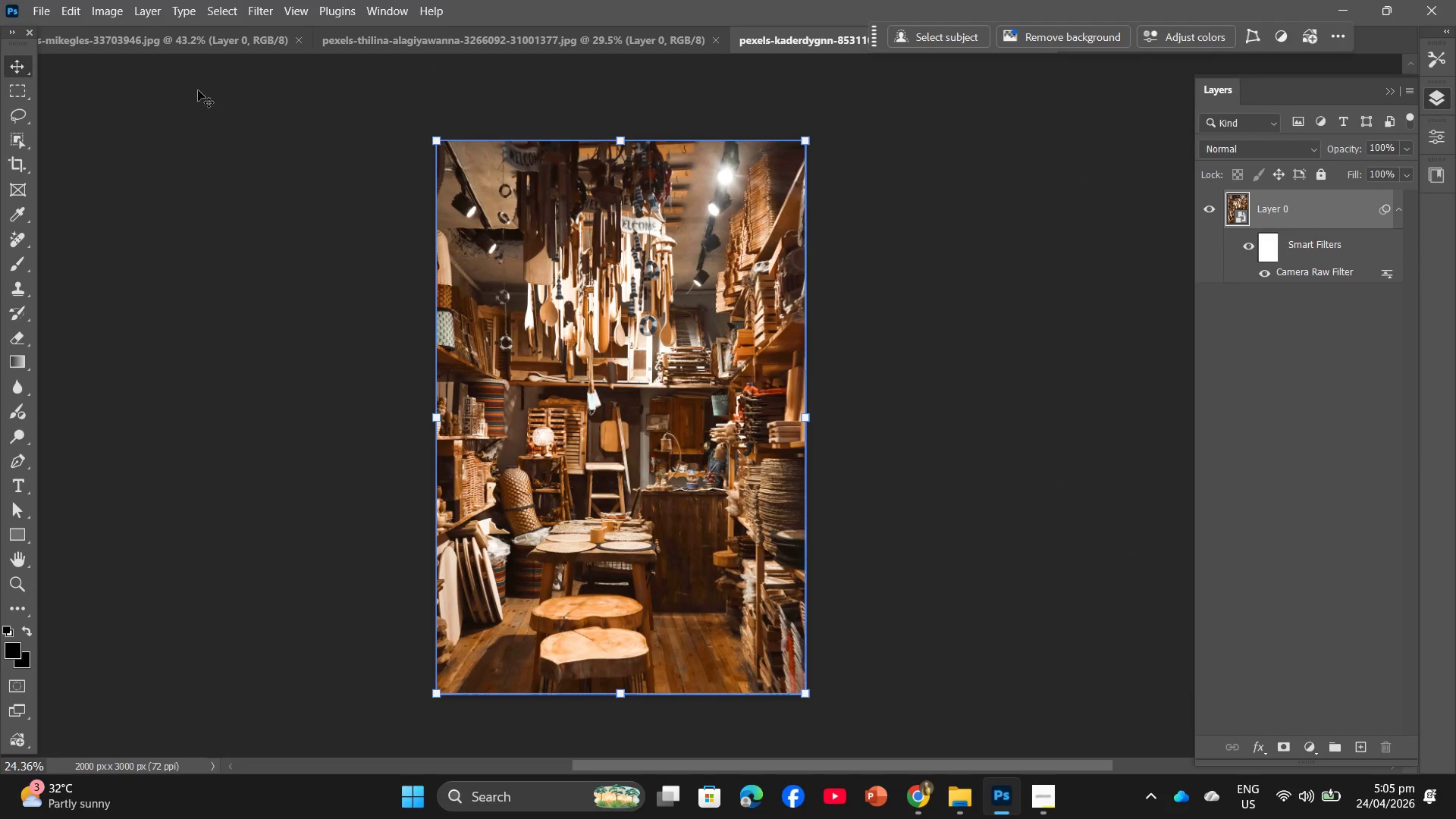 
mouse_move([48, 13])
 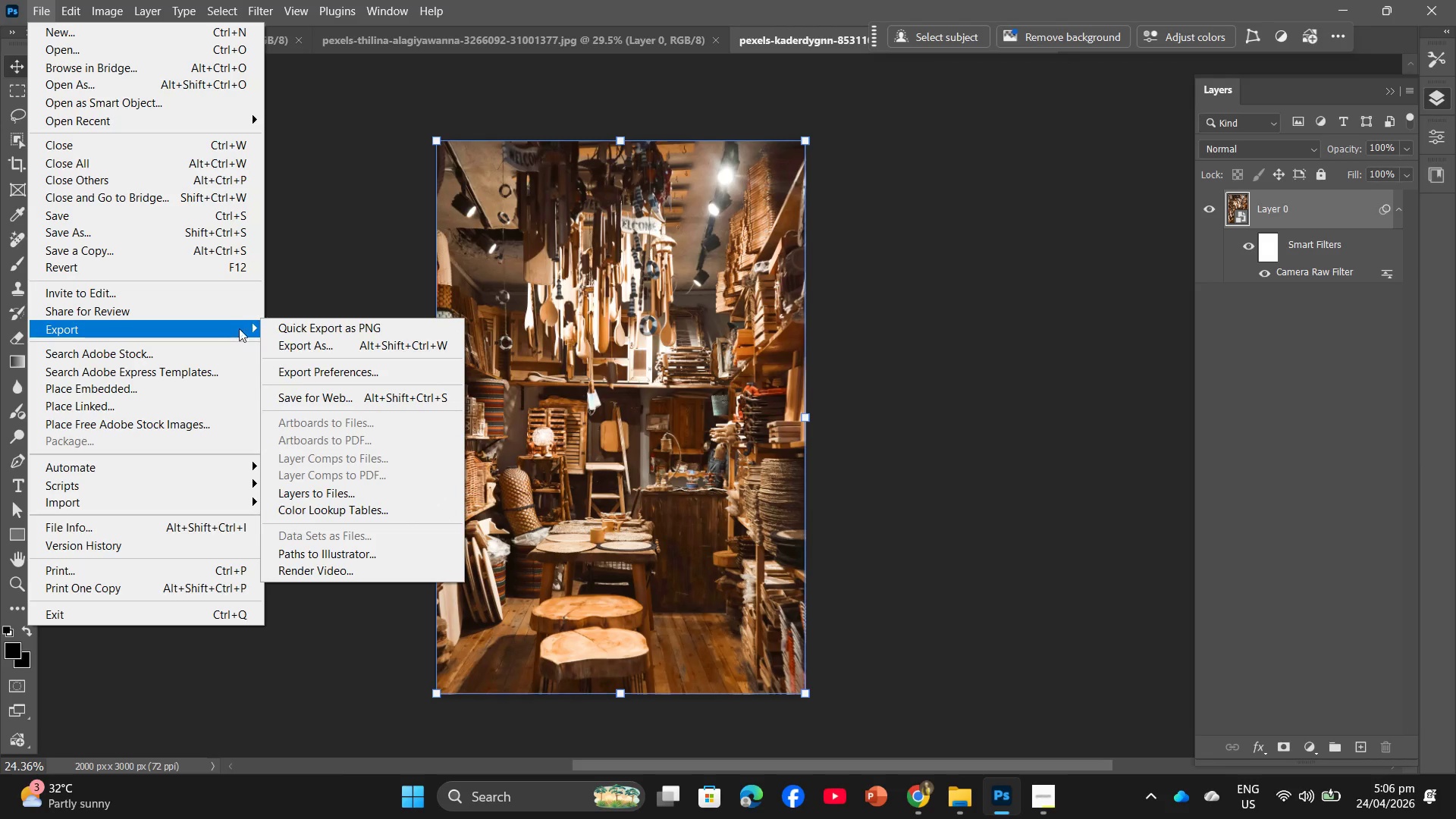 
left_click([285, 346])
 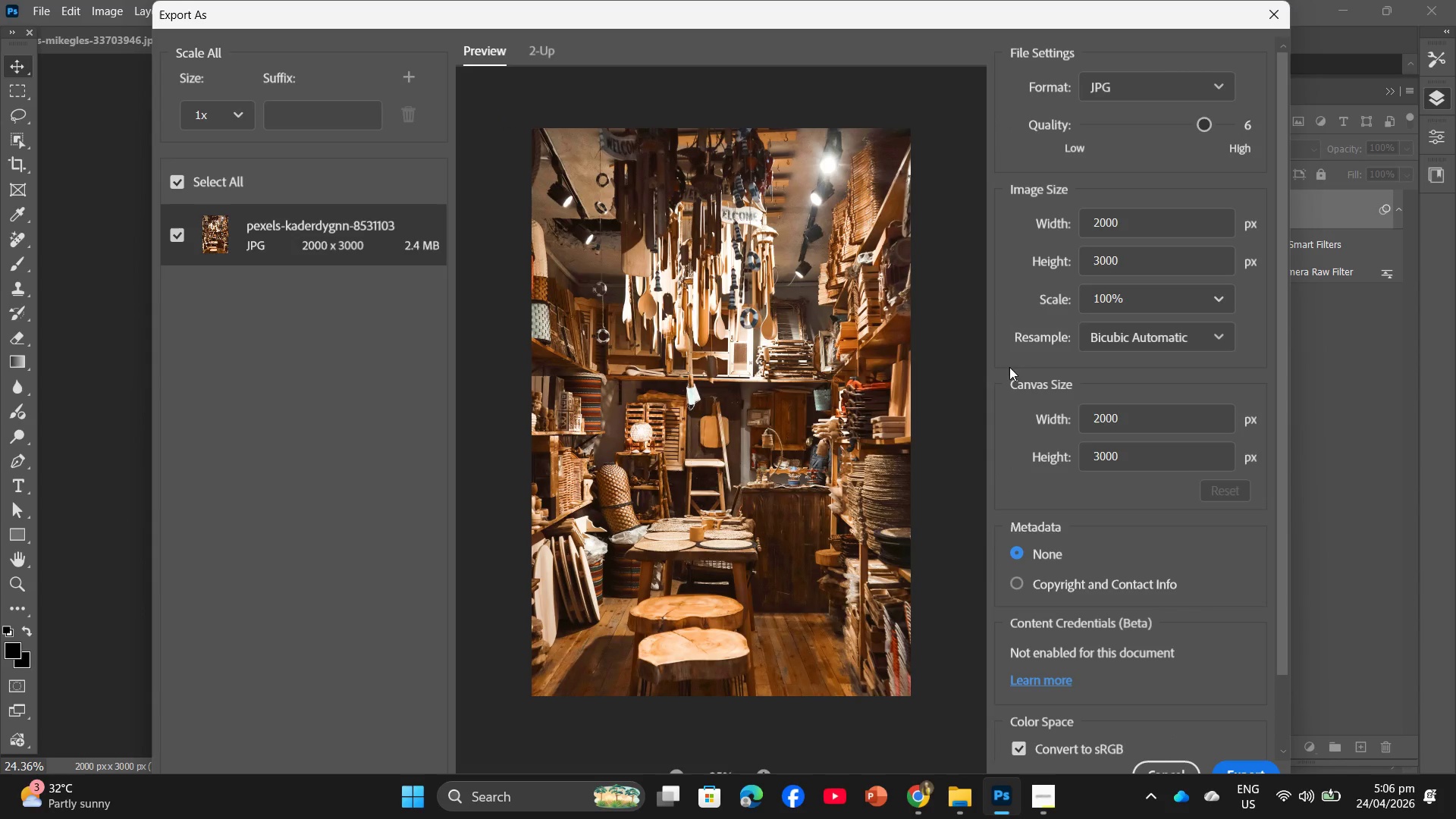 
left_click([1246, 767])
 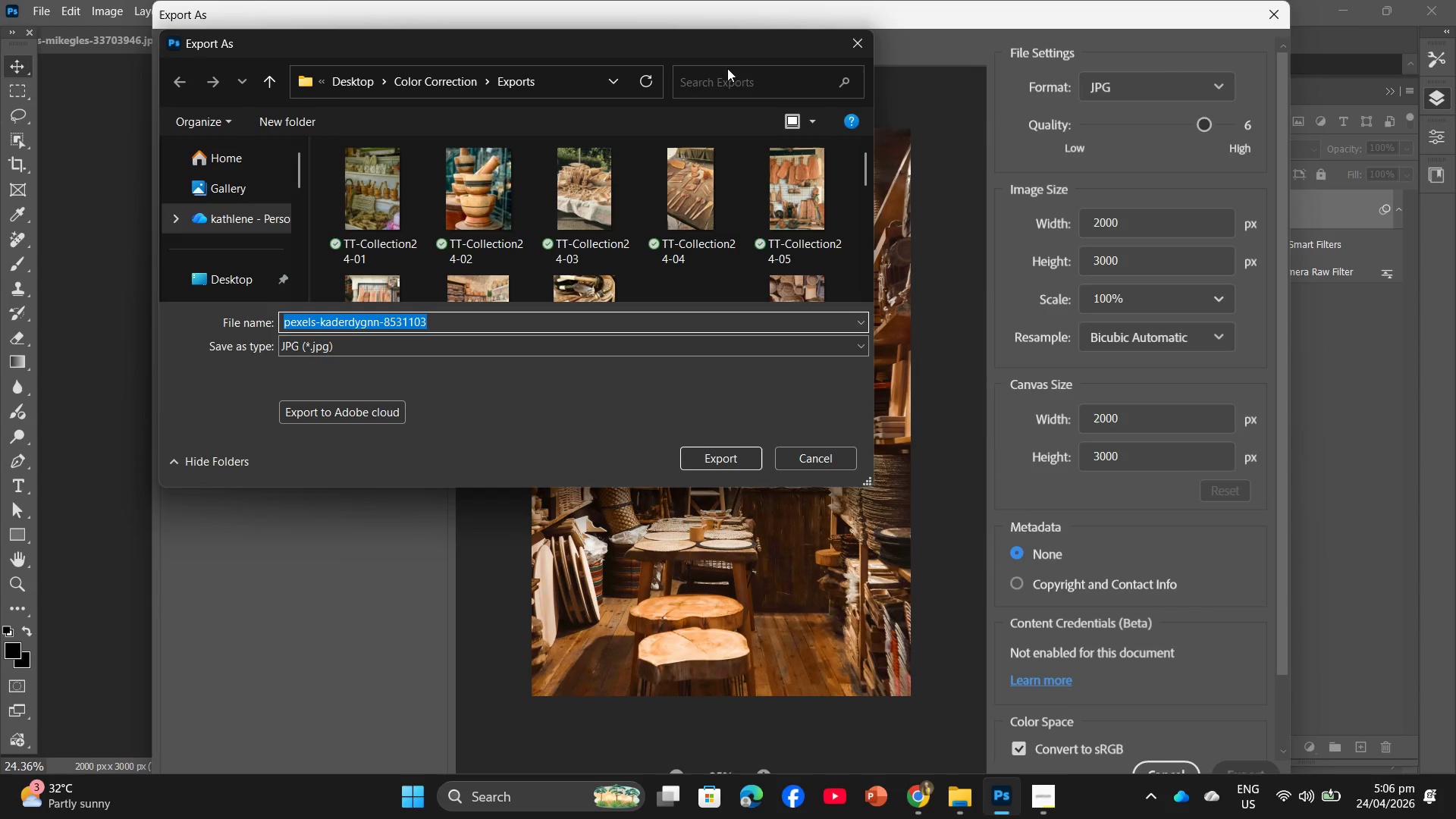 
left_click([601, 213])
 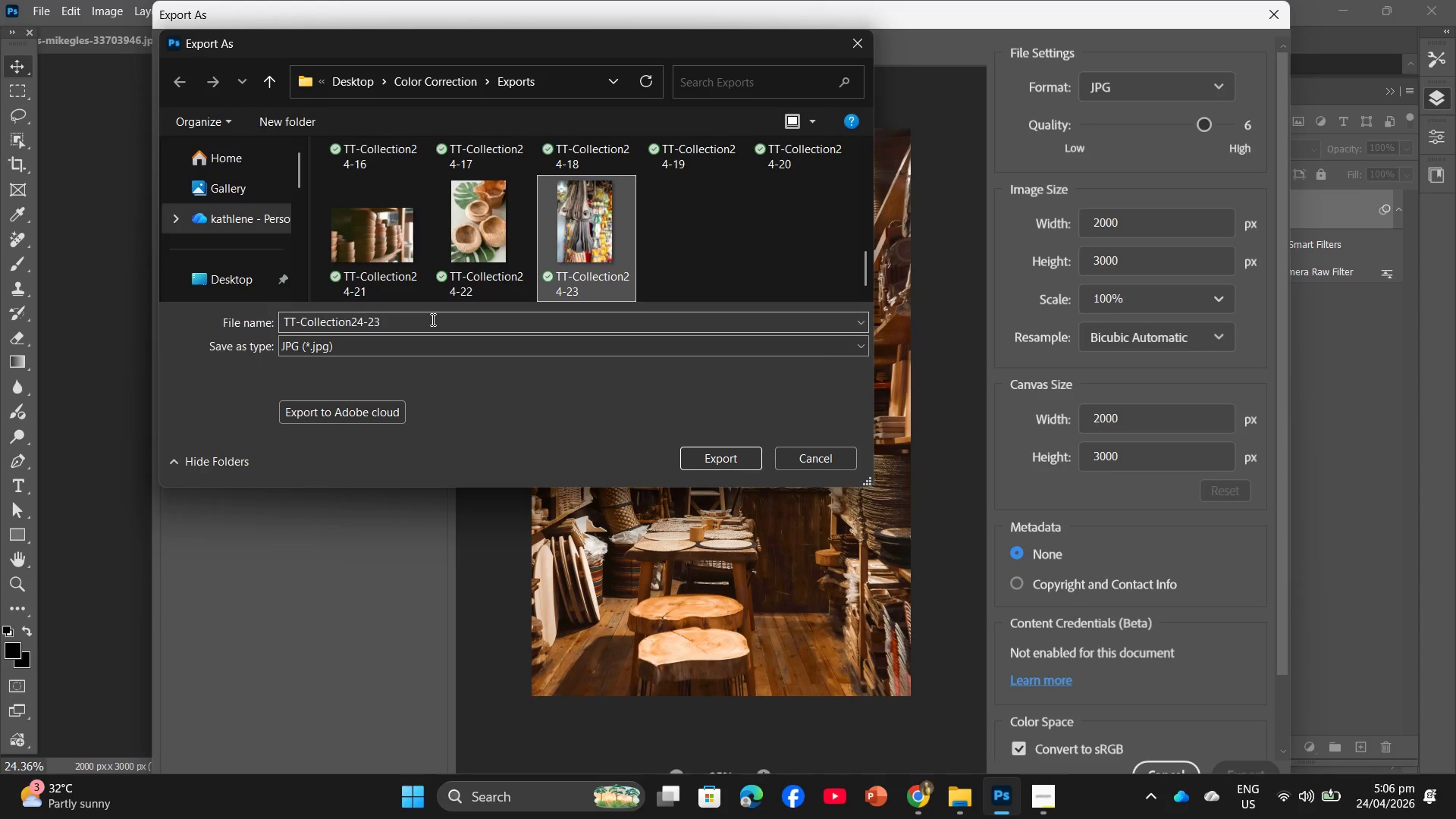 
scroll: coordinate [601, 213], scroll_direction: down, amount: 9.0
 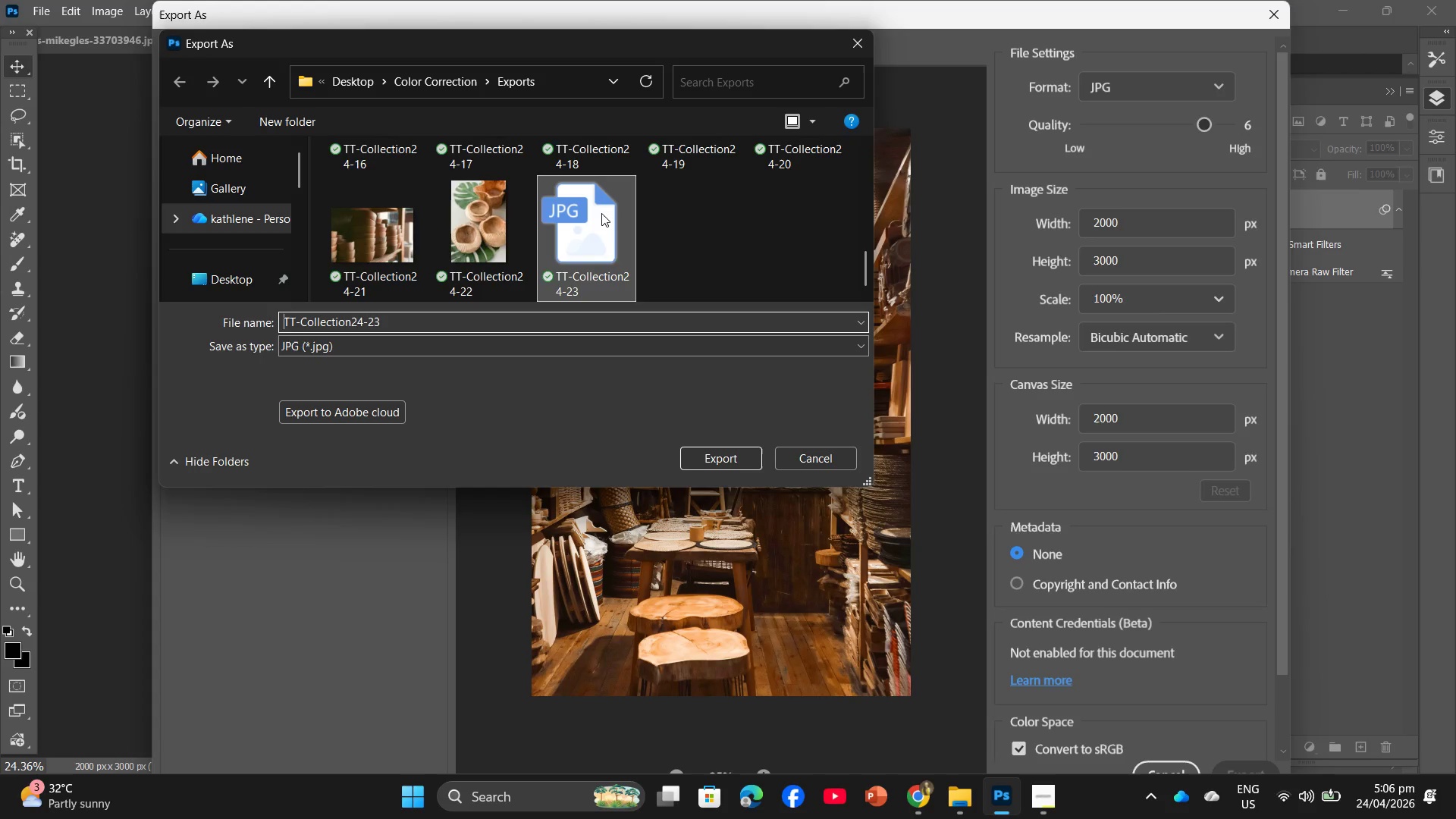 
left_click([430, 319])
 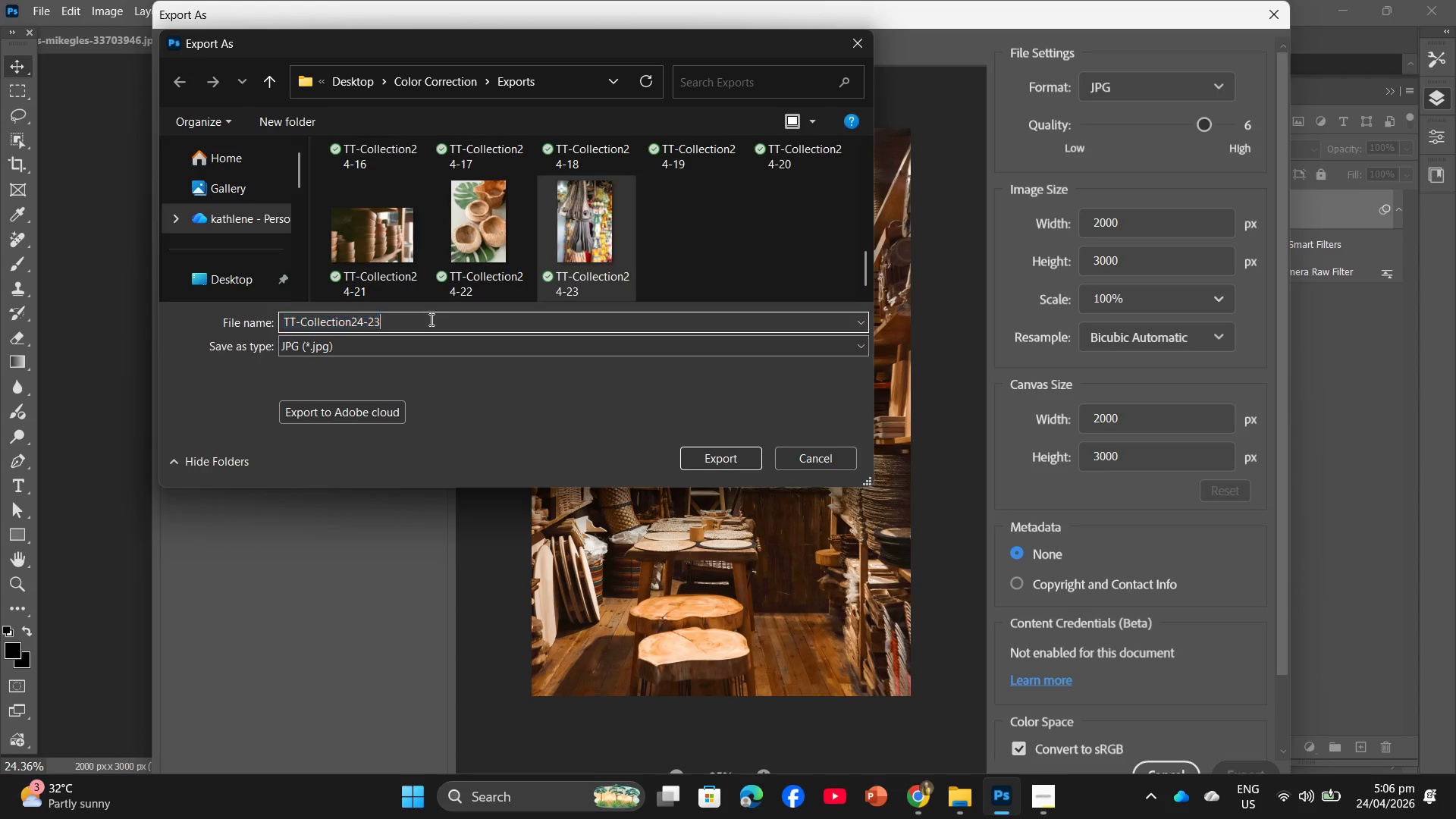 
left_click([430, 319])
 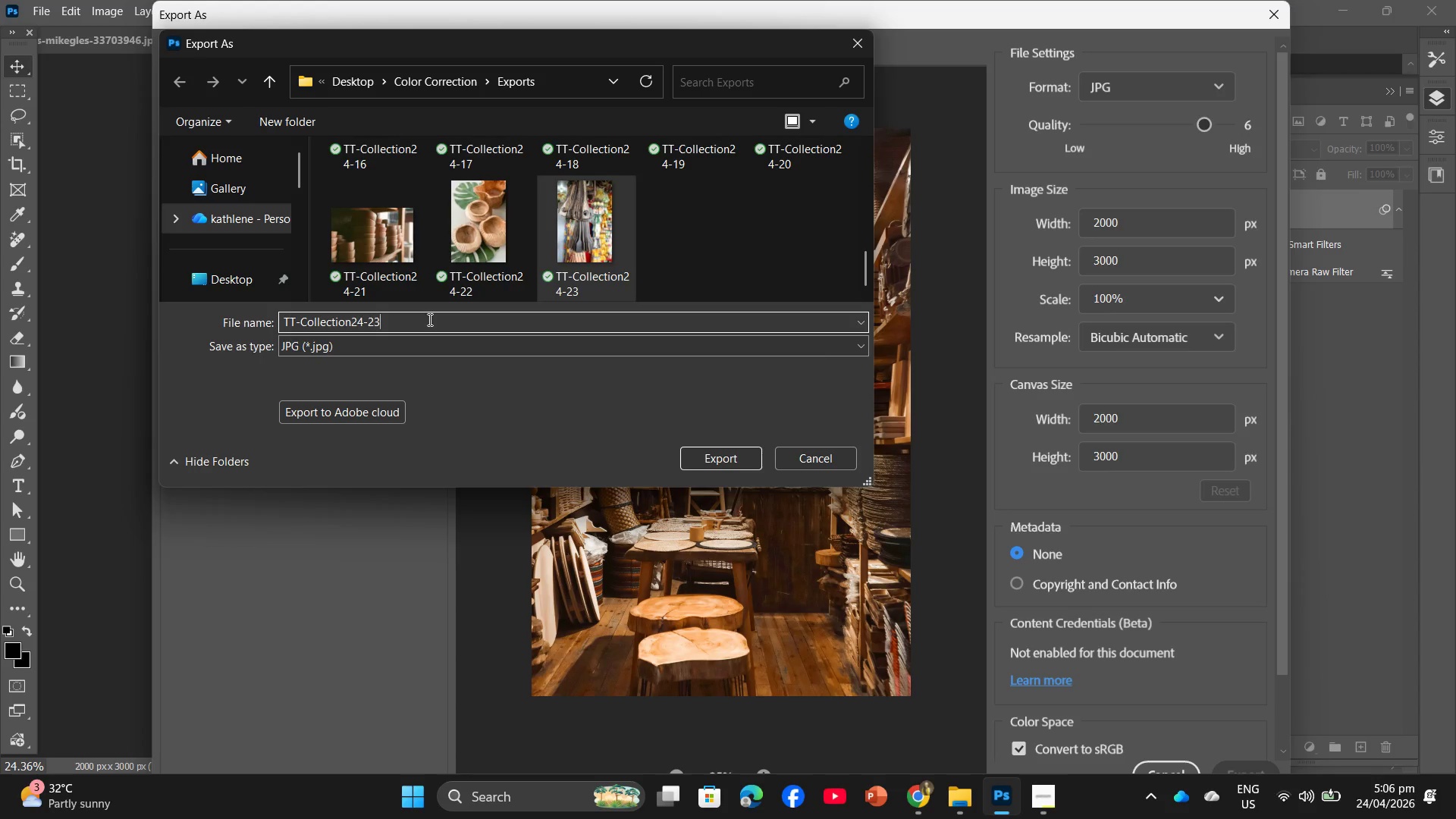 
key(Backspace)
 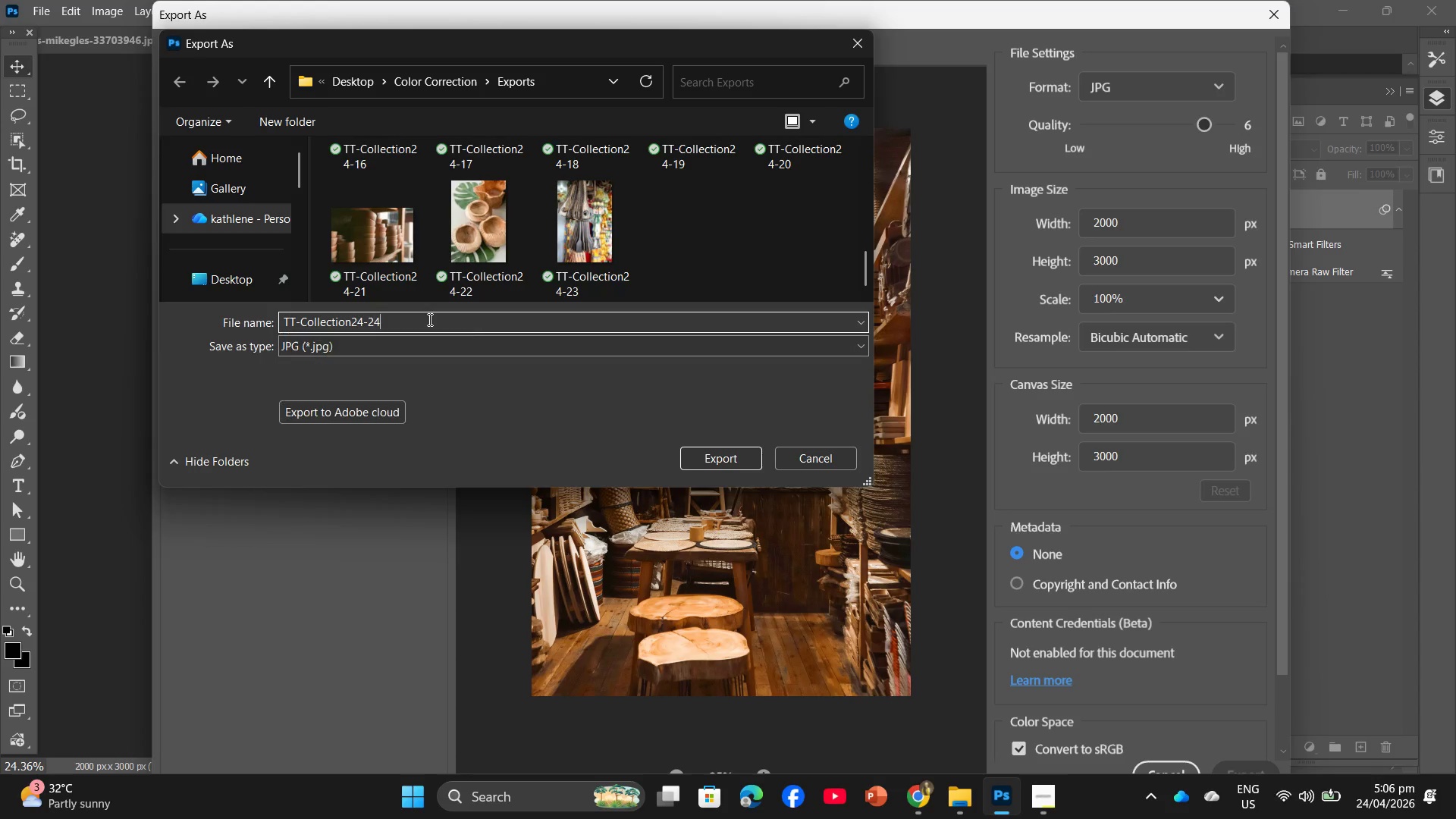 
key(Numpad4)
 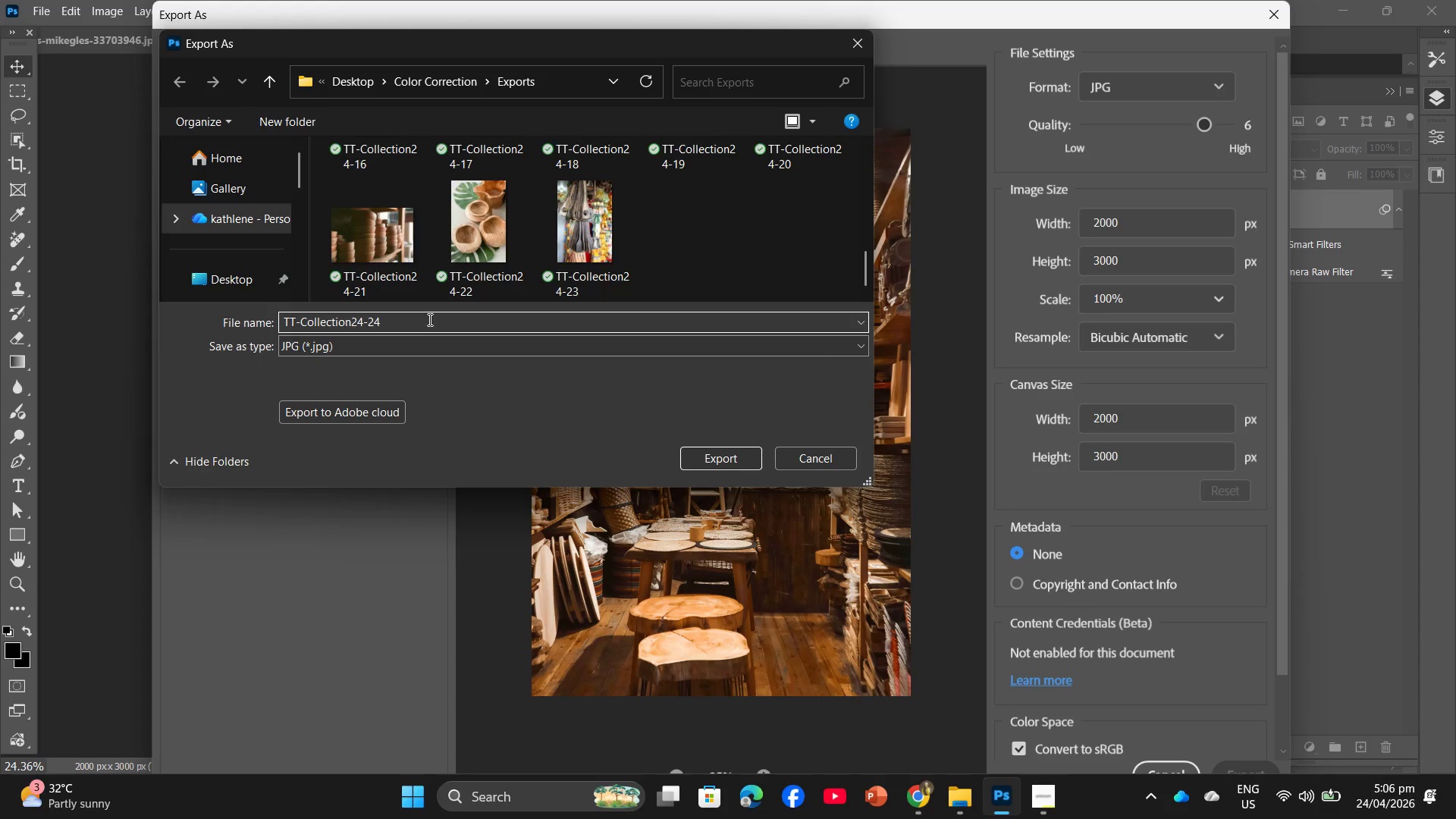 
key(Enter)
 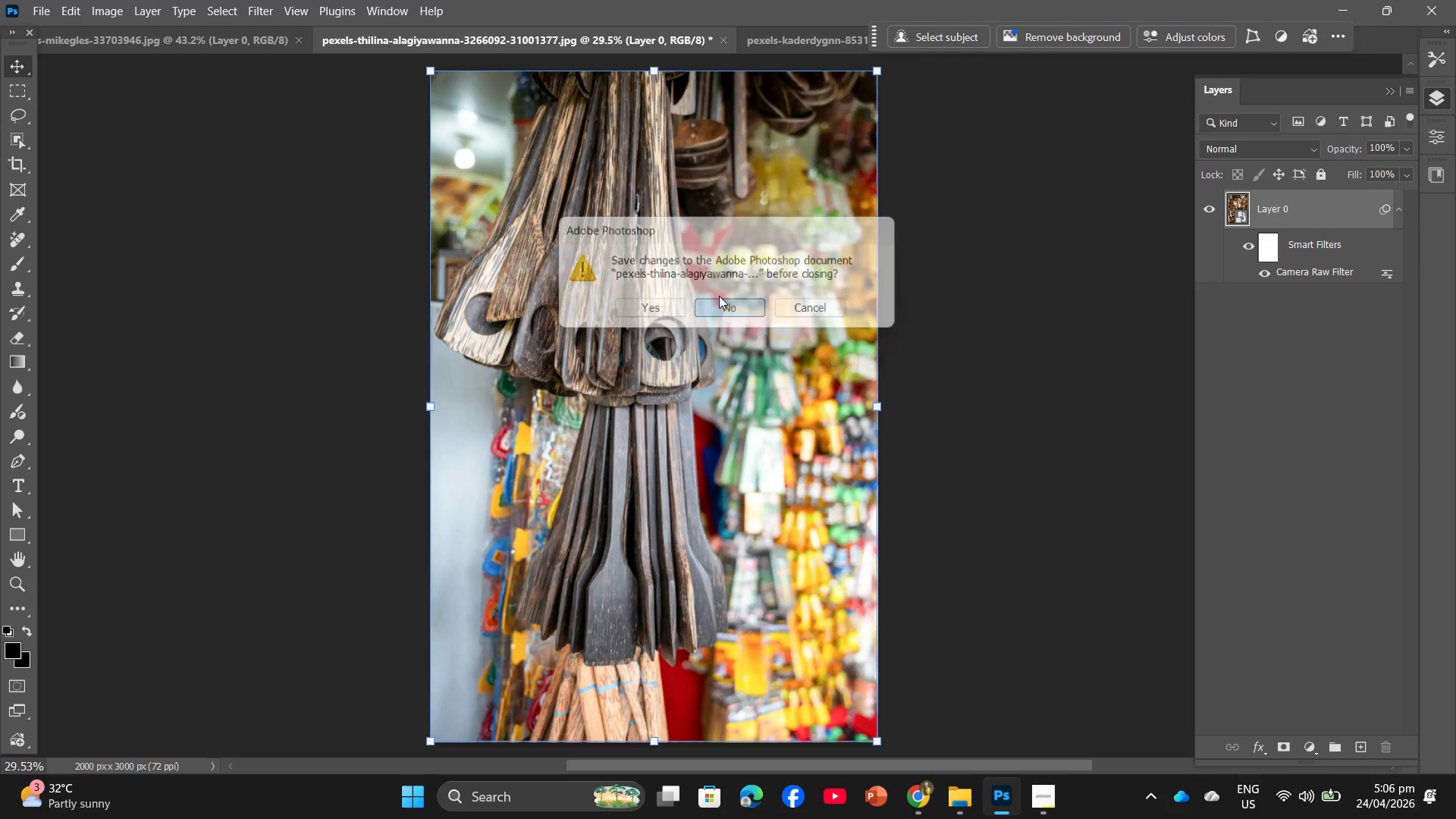 
wait(7.92)
 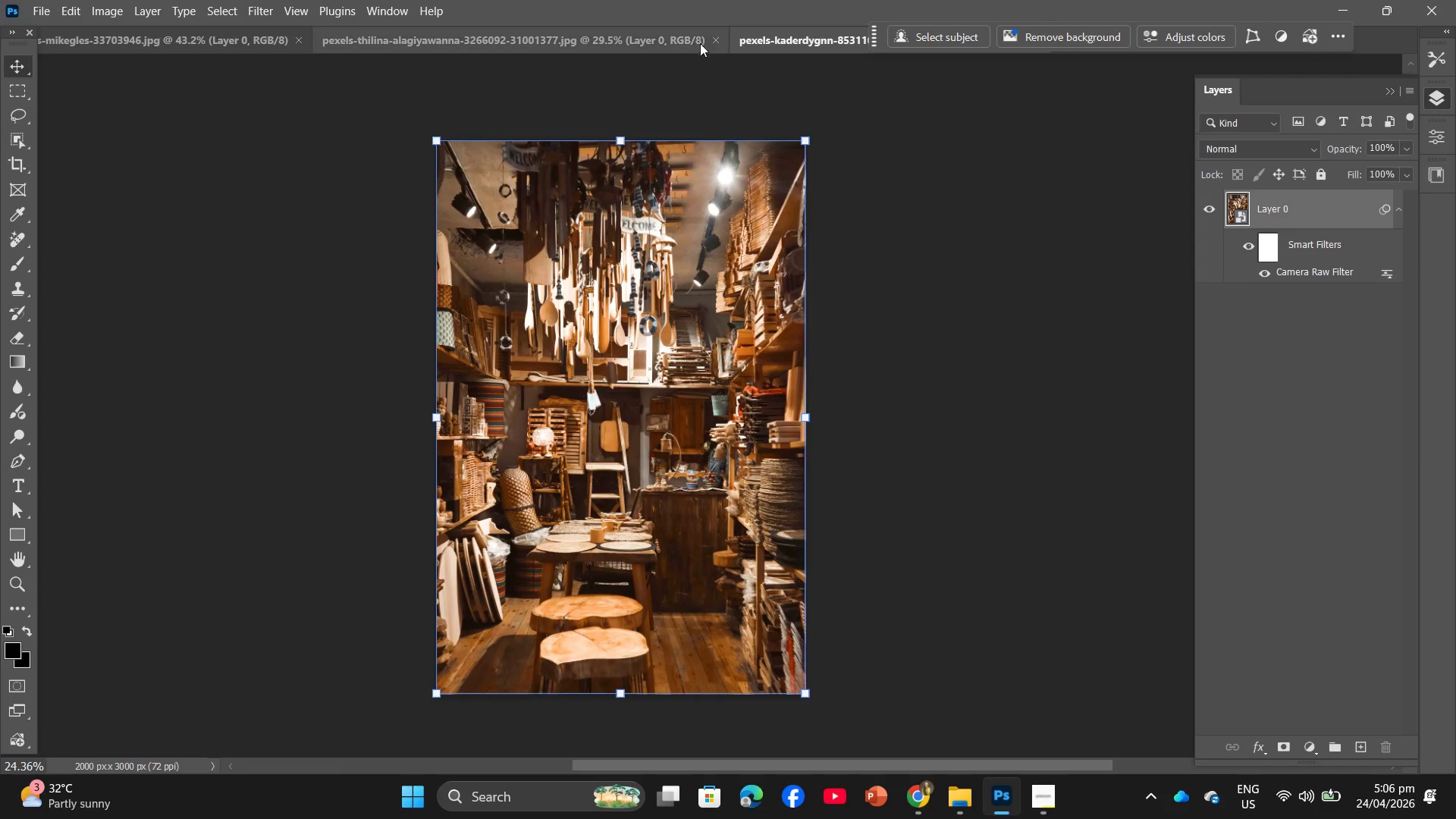 
left_click([621, 36])
 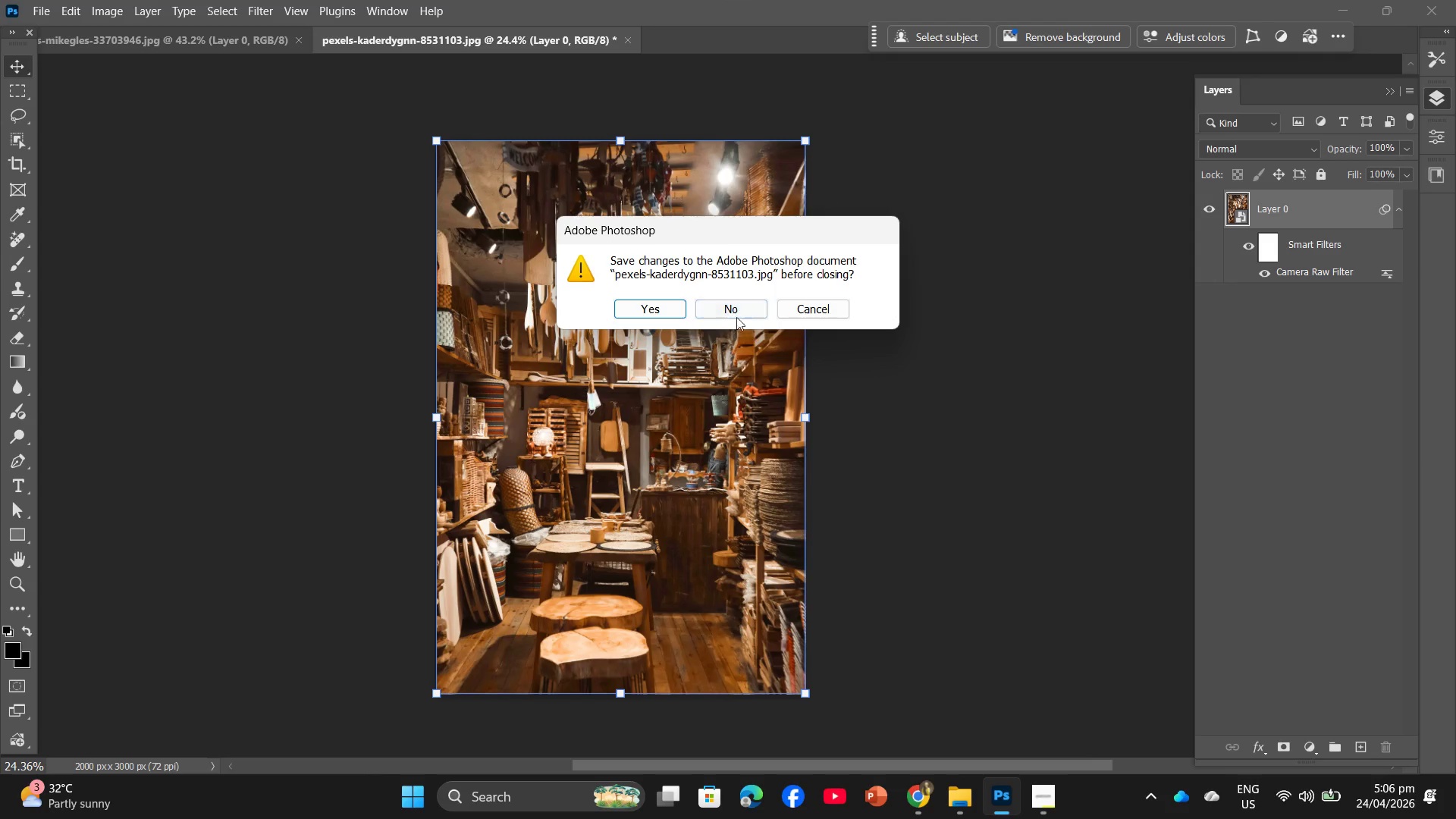 
left_click([736, 306])
 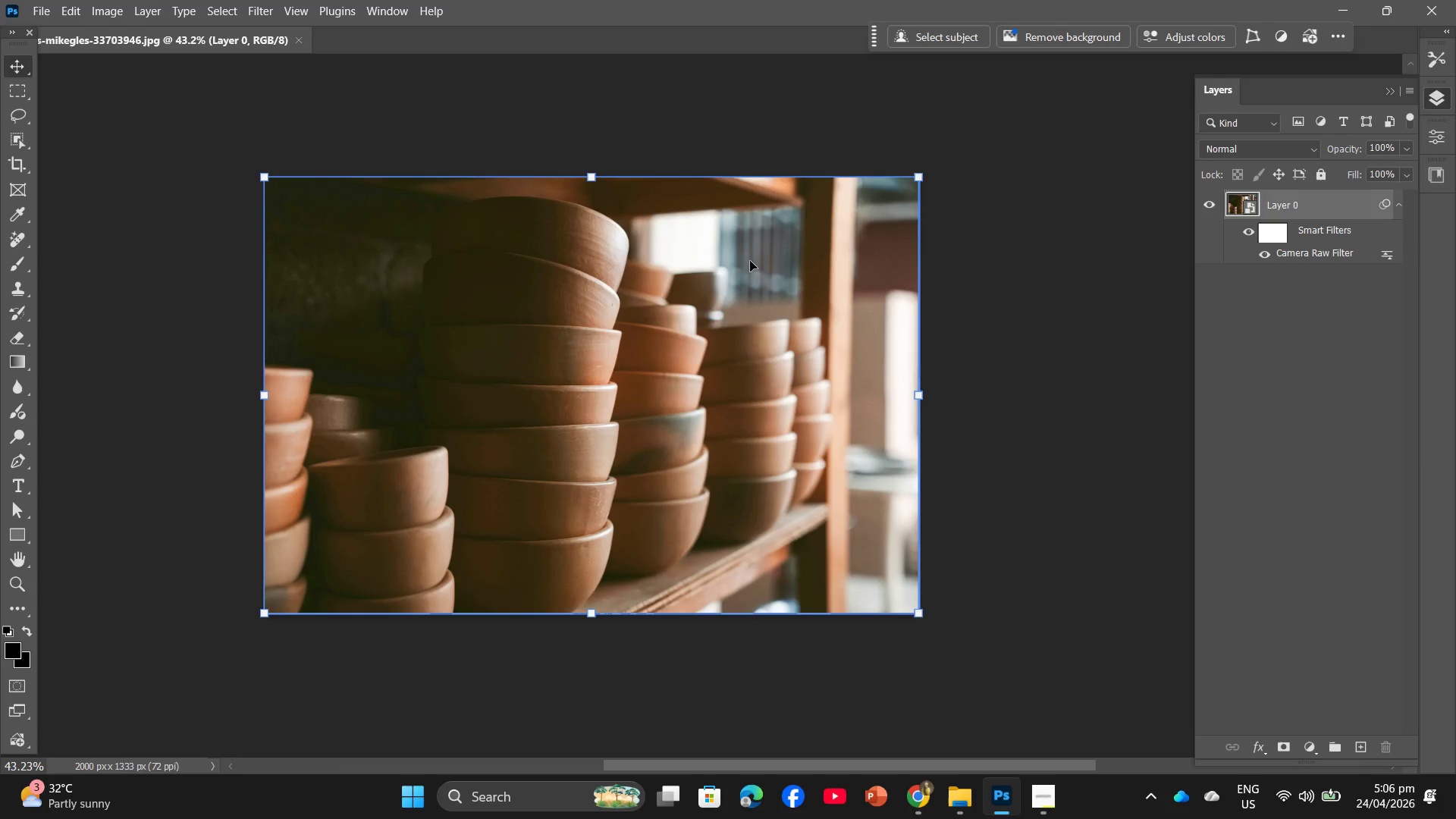 
wait(34.75)
 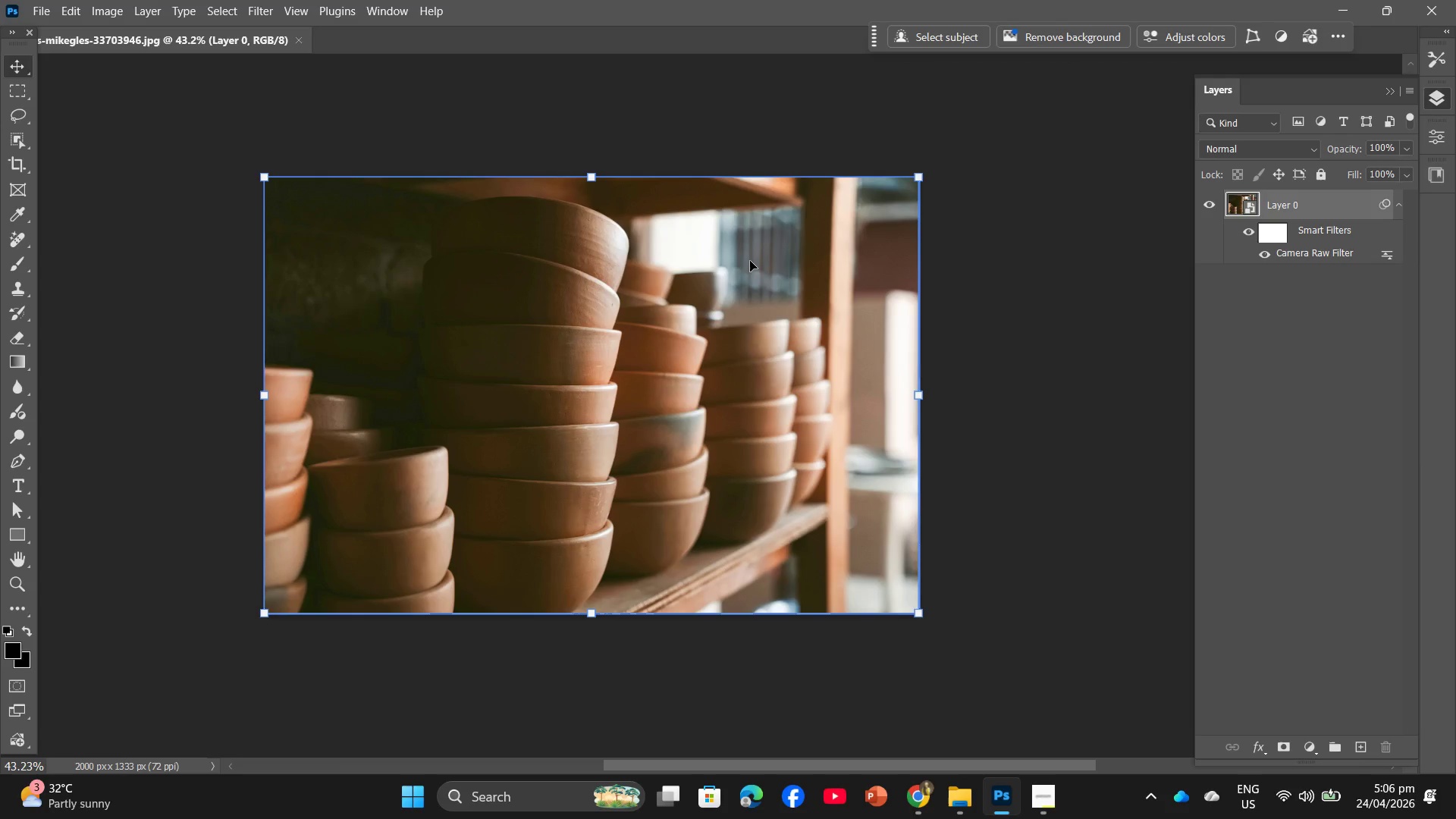 
left_click([300, 43])
 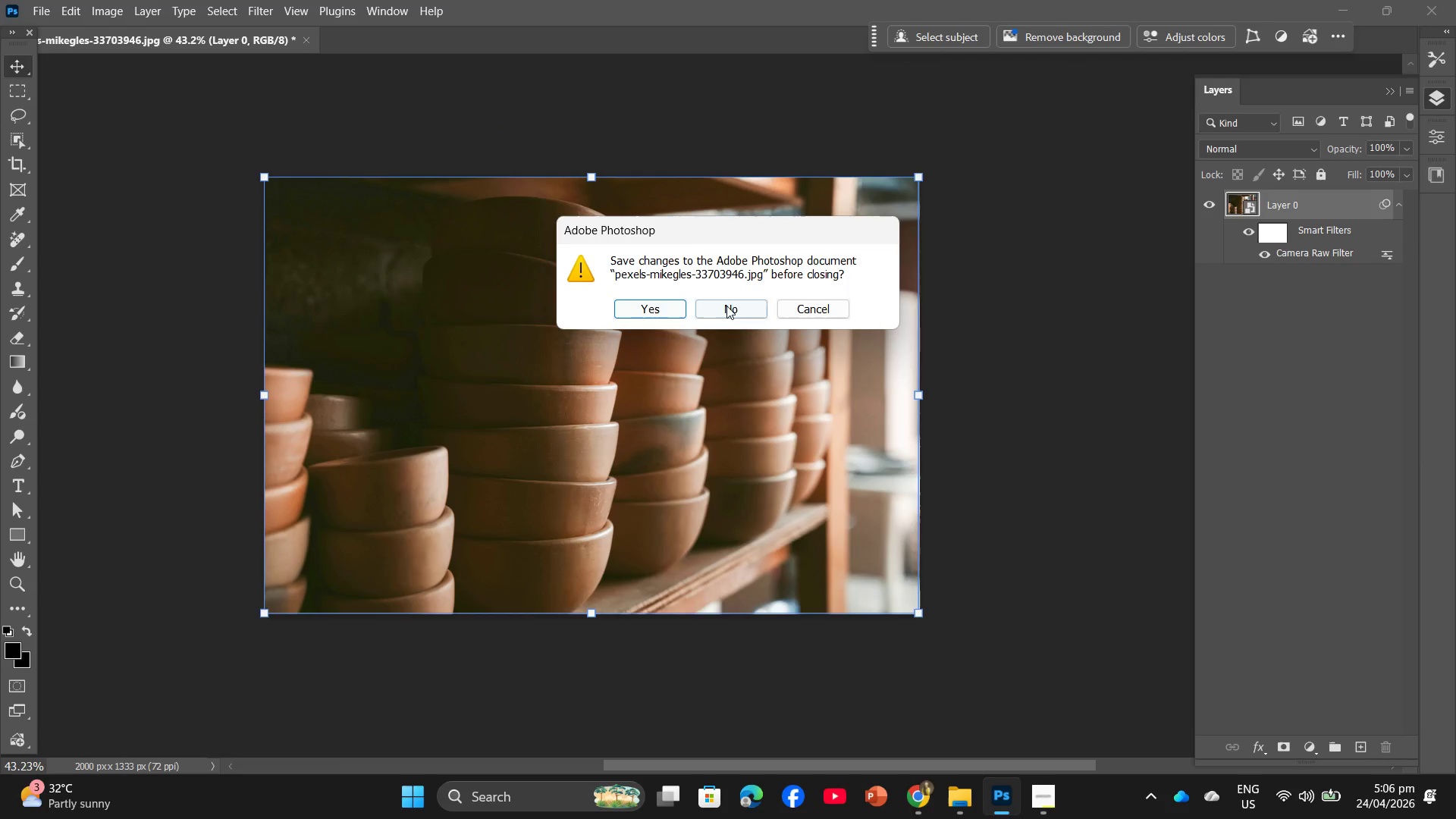 
left_click([728, 306])
 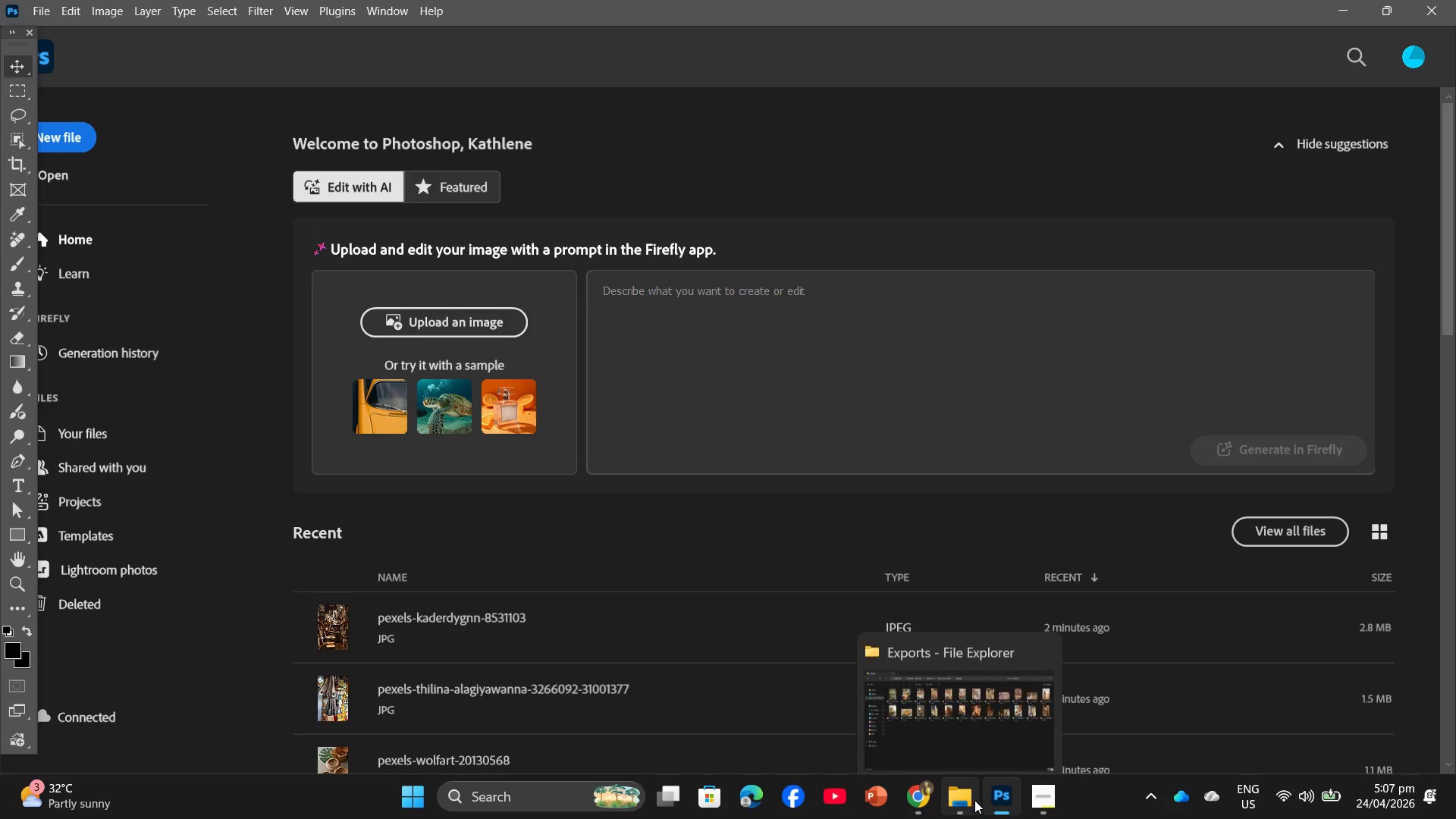 
mouse_move([1021, 805])
 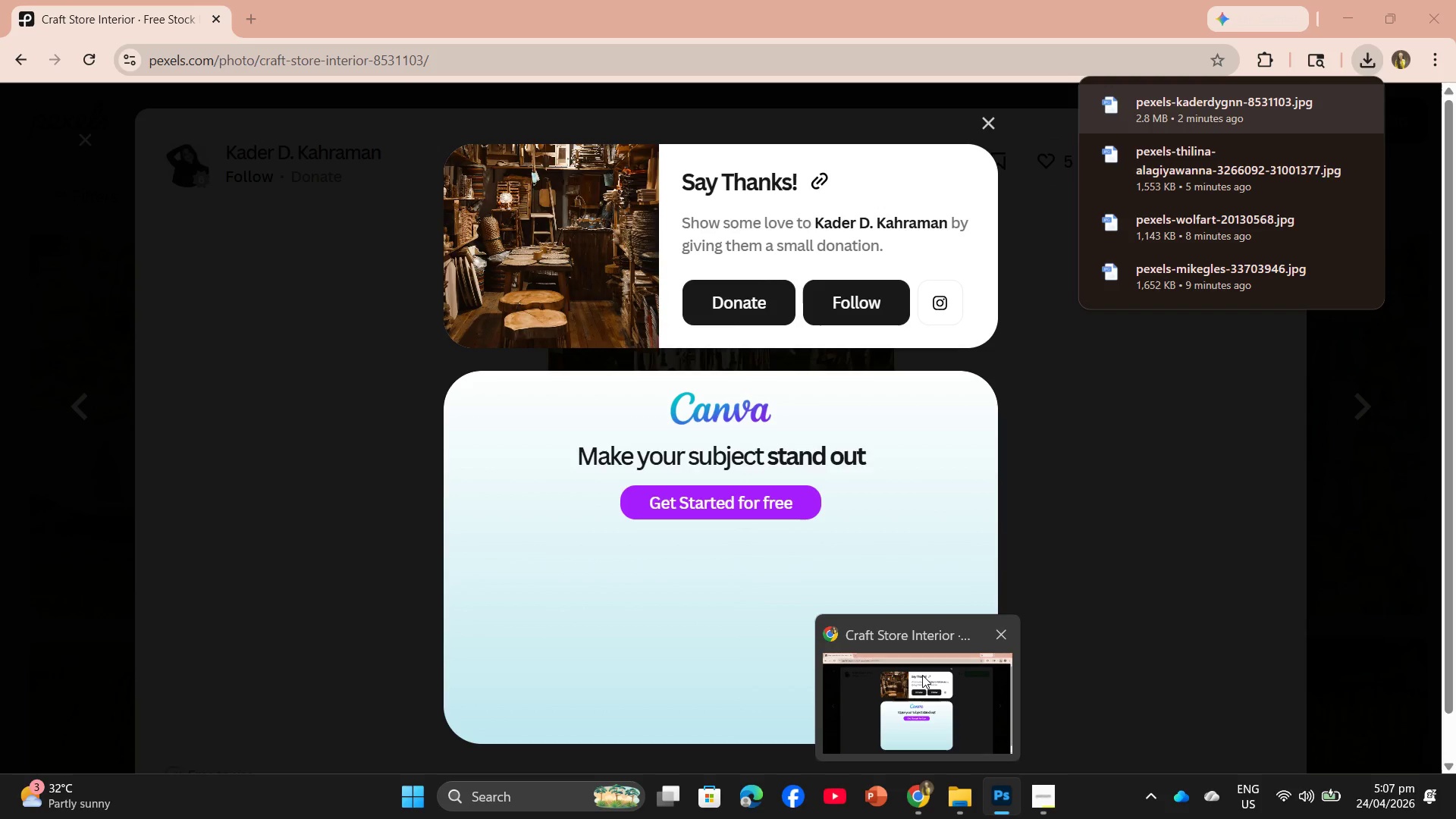 
wait(17.76)
 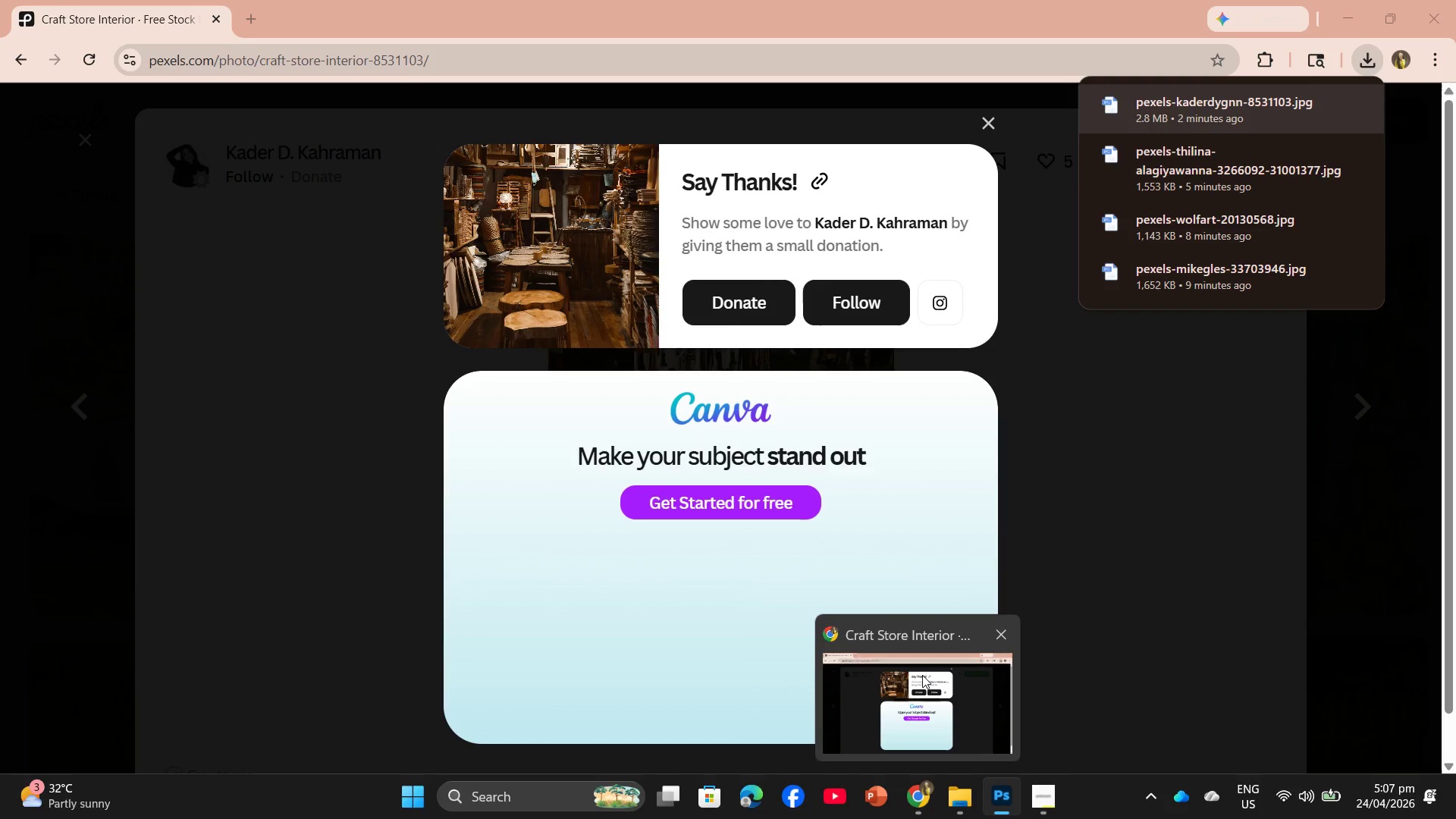 
left_click([993, 116])
 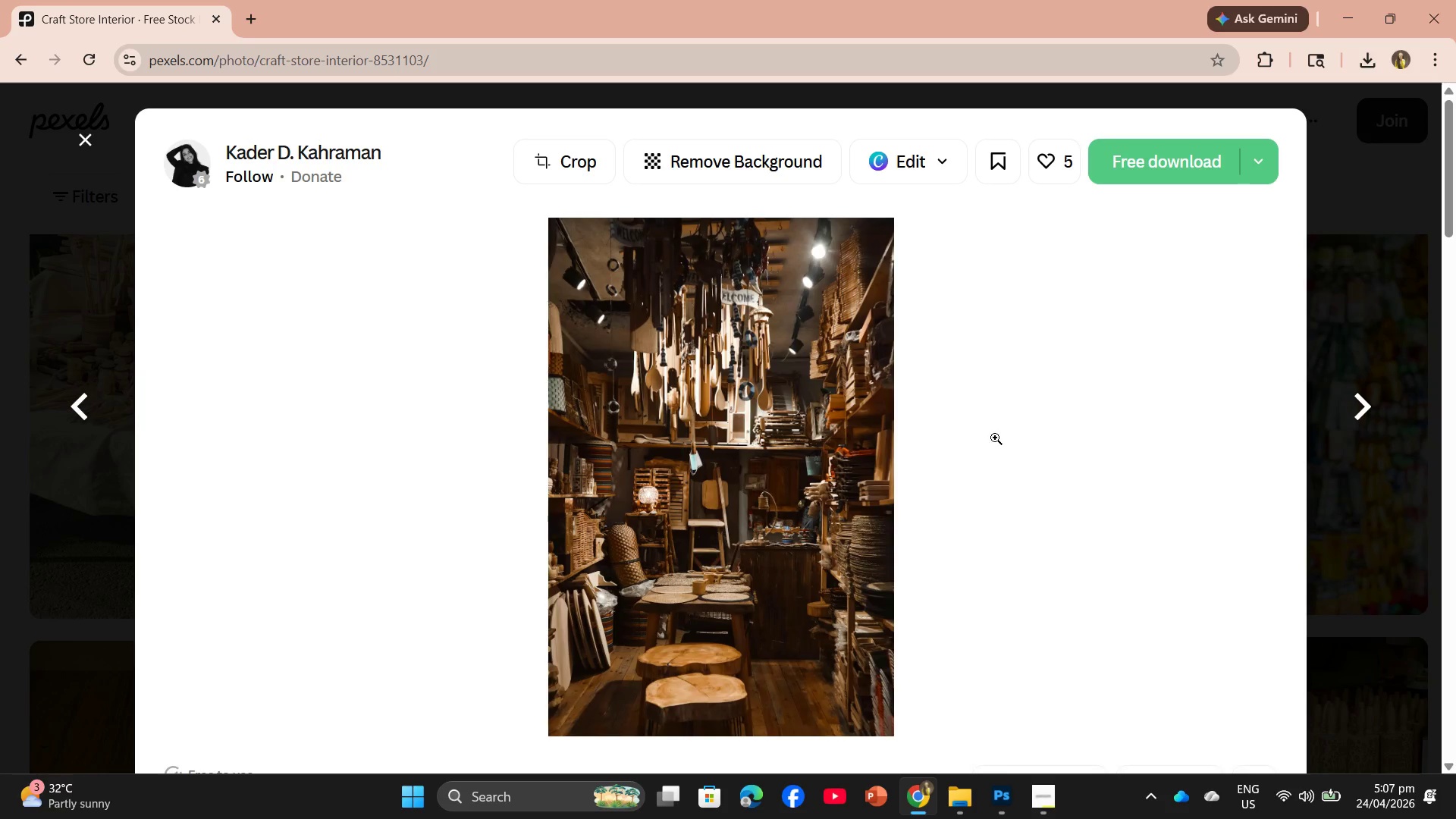 
scroll: coordinate [996, 400], scroll_direction: down, amount: 19.0
 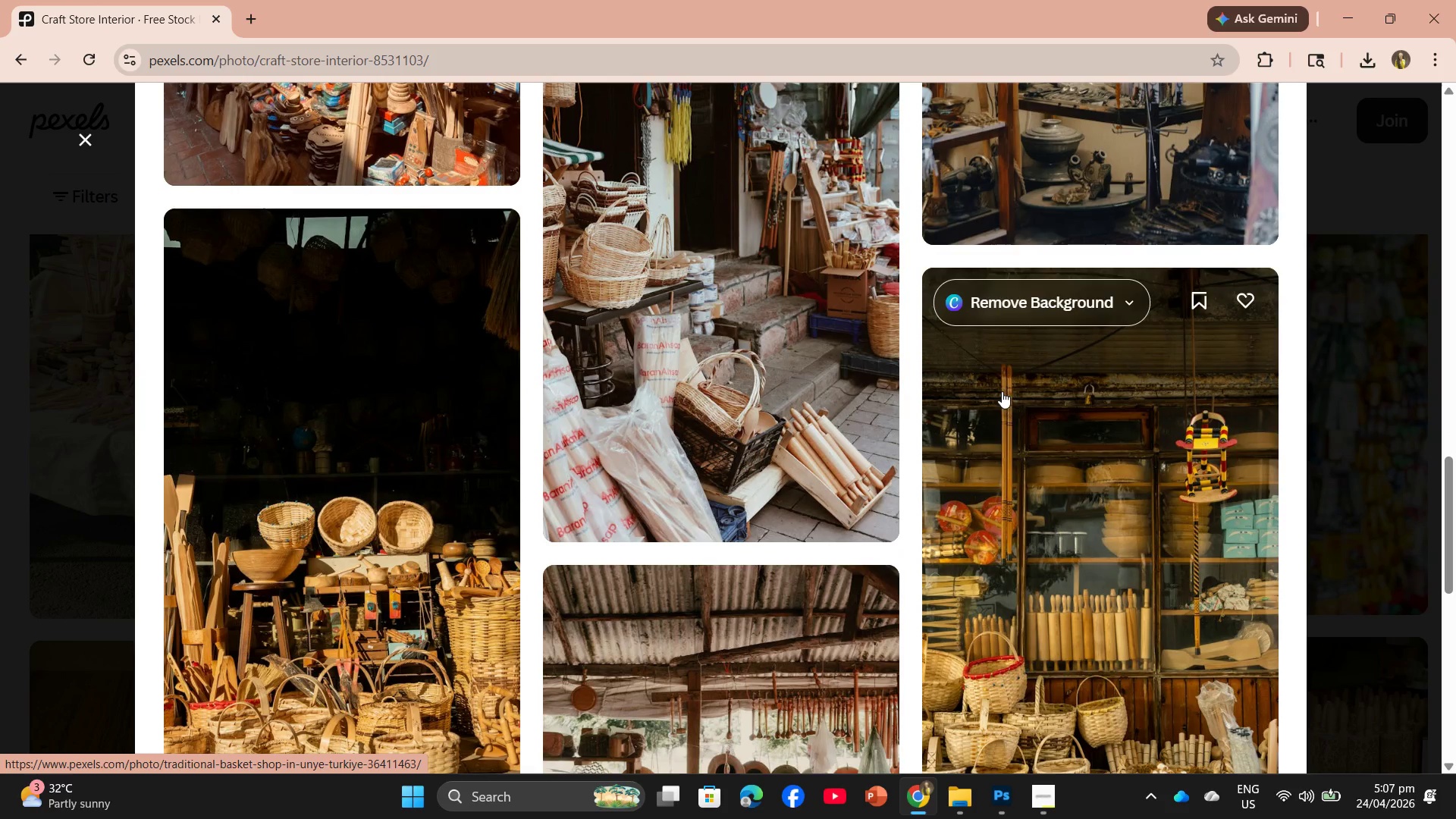 
scroll: coordinate [1004, 403], scroll_direction: down, amount: 7.0
 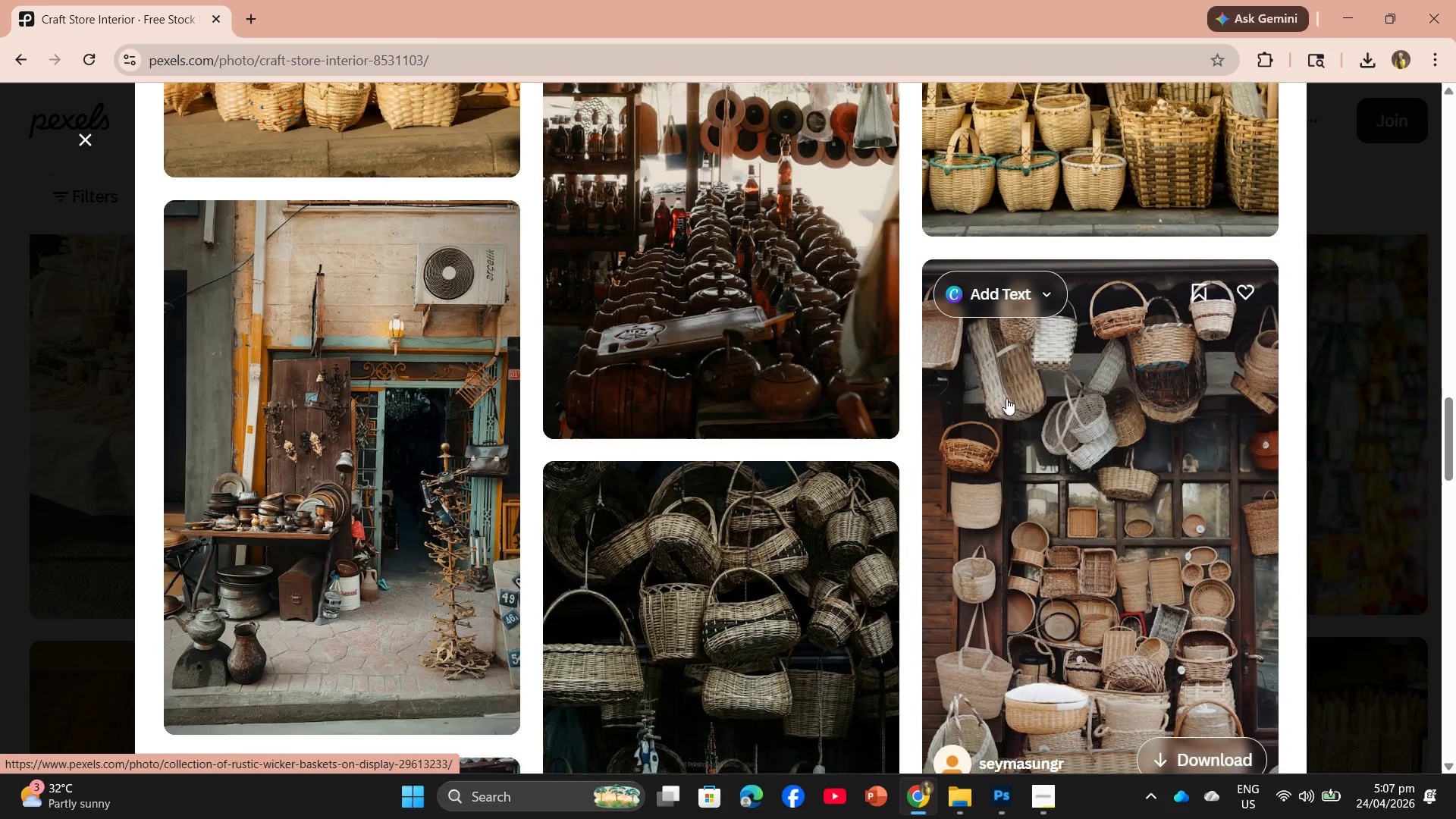 
scroll: coordinate [1006, 401], scroll_direction: none, amount: 0.0
 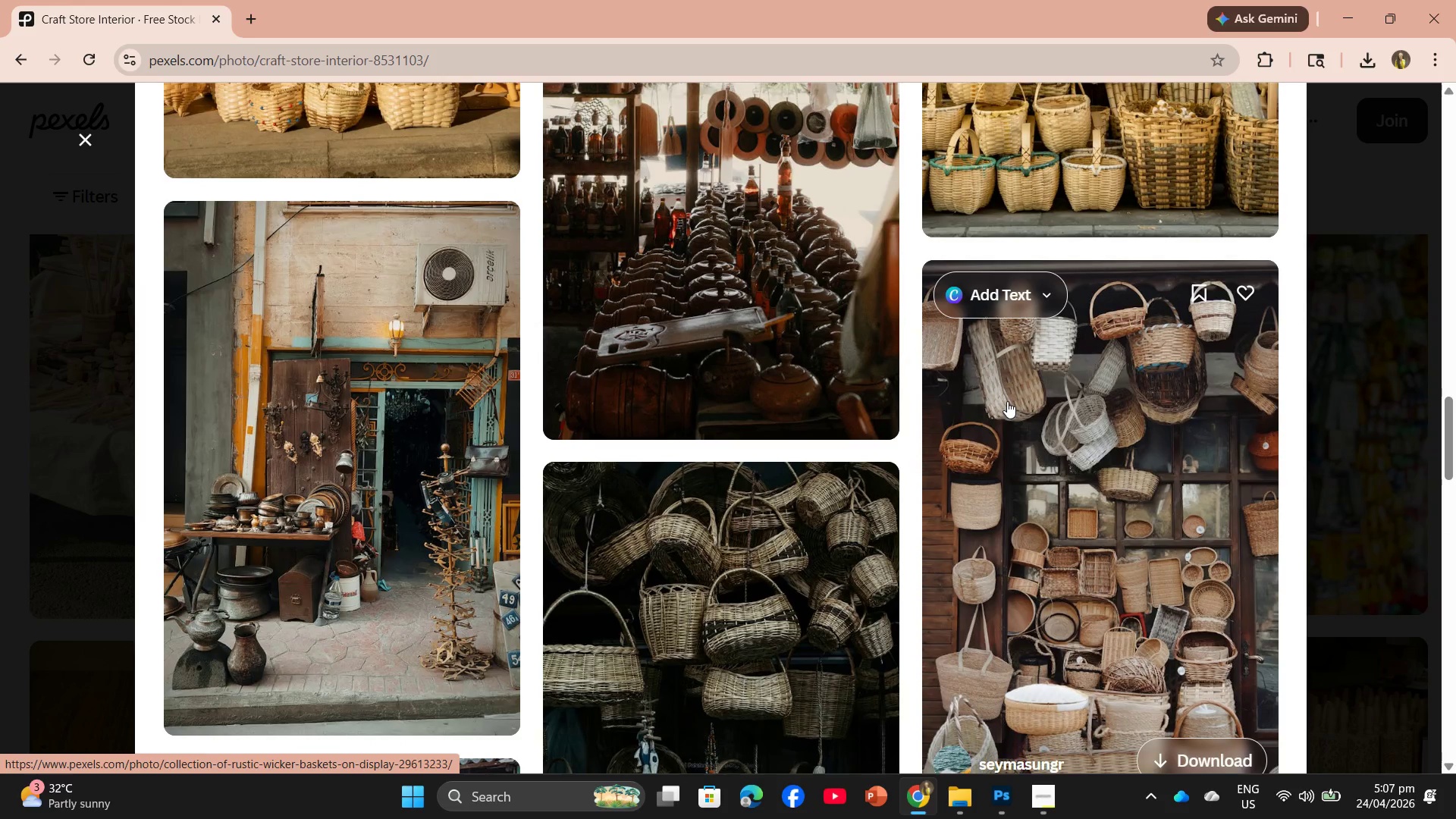 
scroll: coordinate [1007, 401], scroll_direction: up, amount: 1.0
 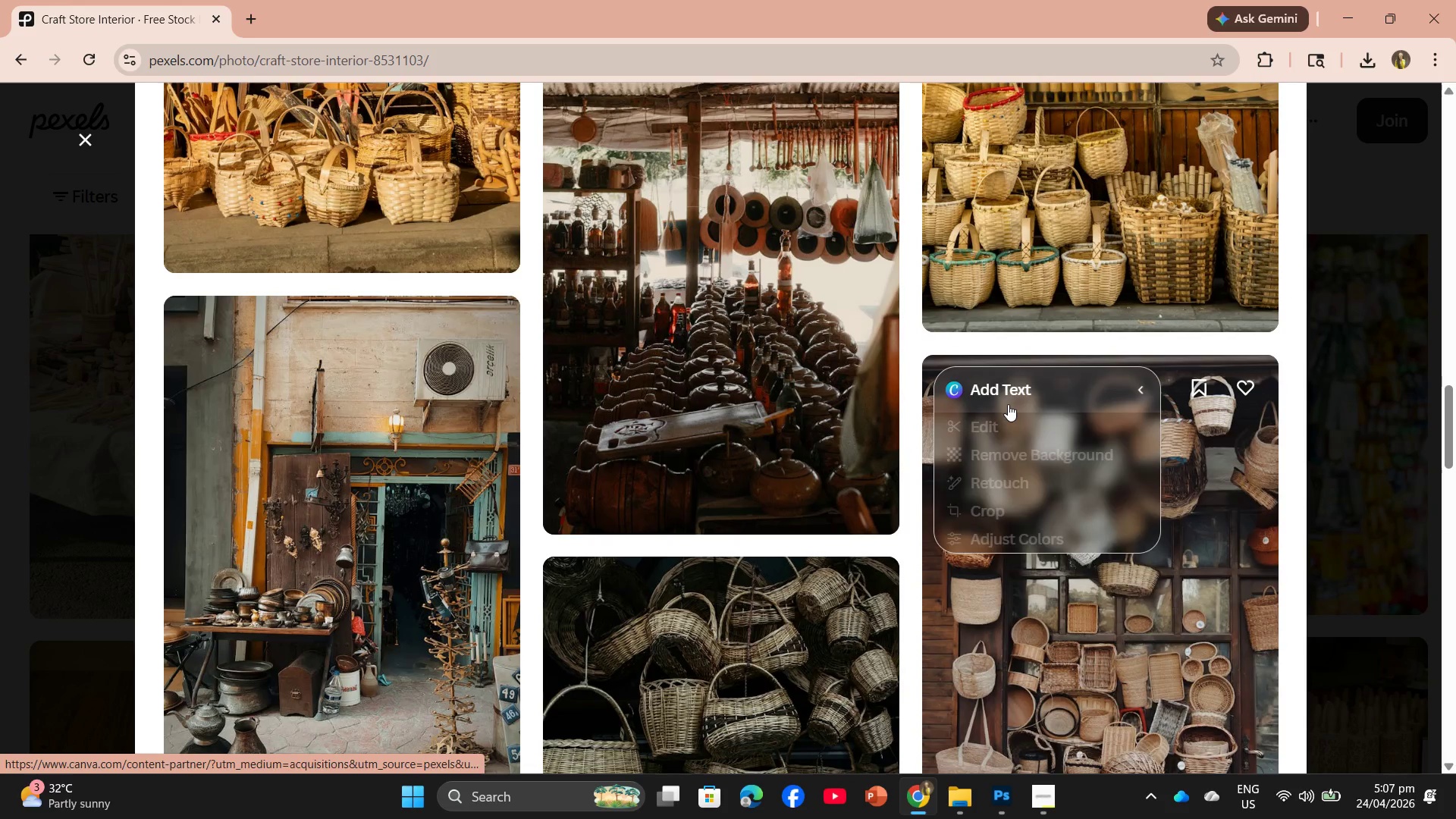 
scroll: coordinate [860, 278], scroll_direction: down, amount: 36.0
 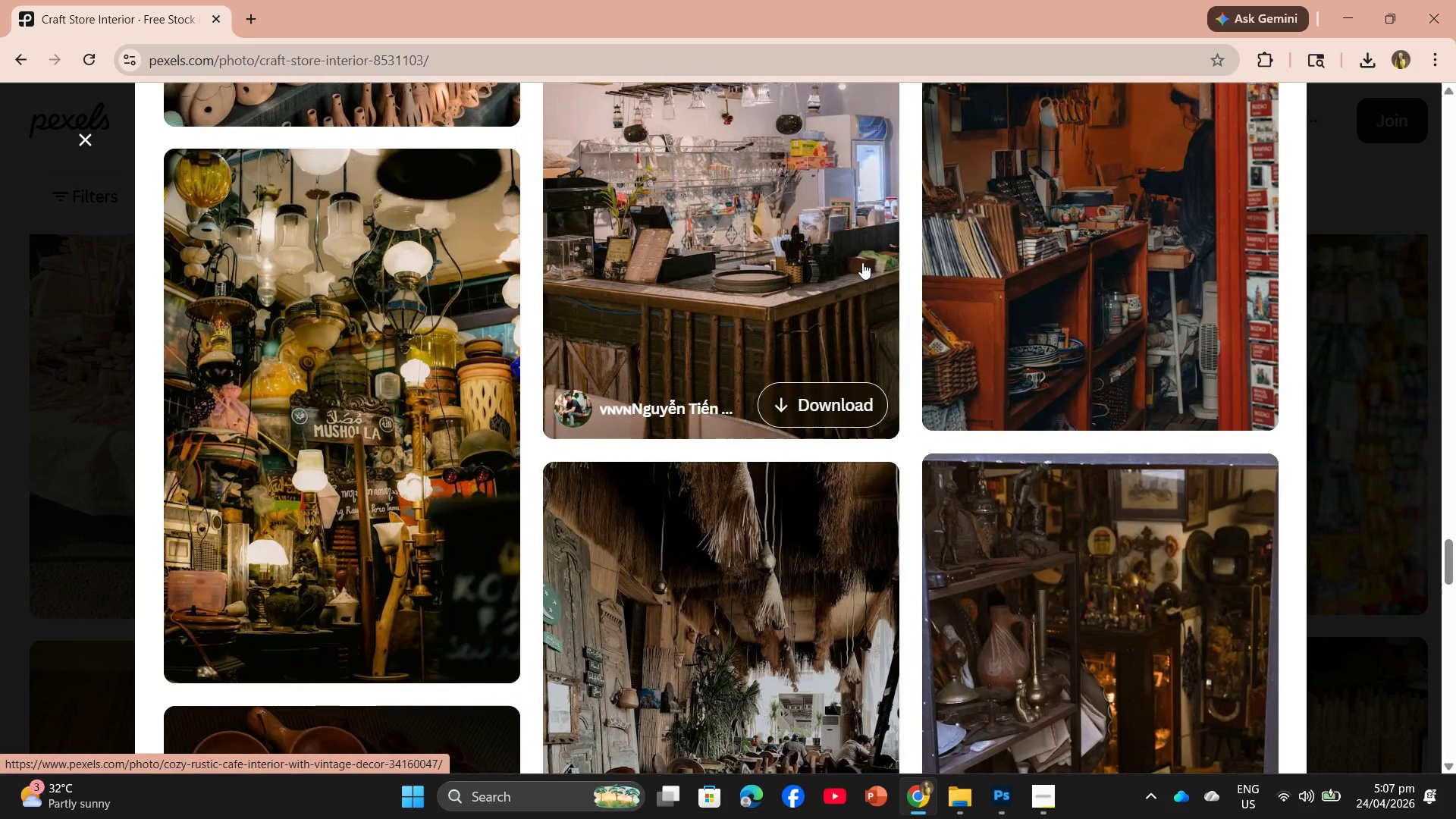 
scroll: coordinate [867, 256], scroll_direction: down, amount: 13.0
 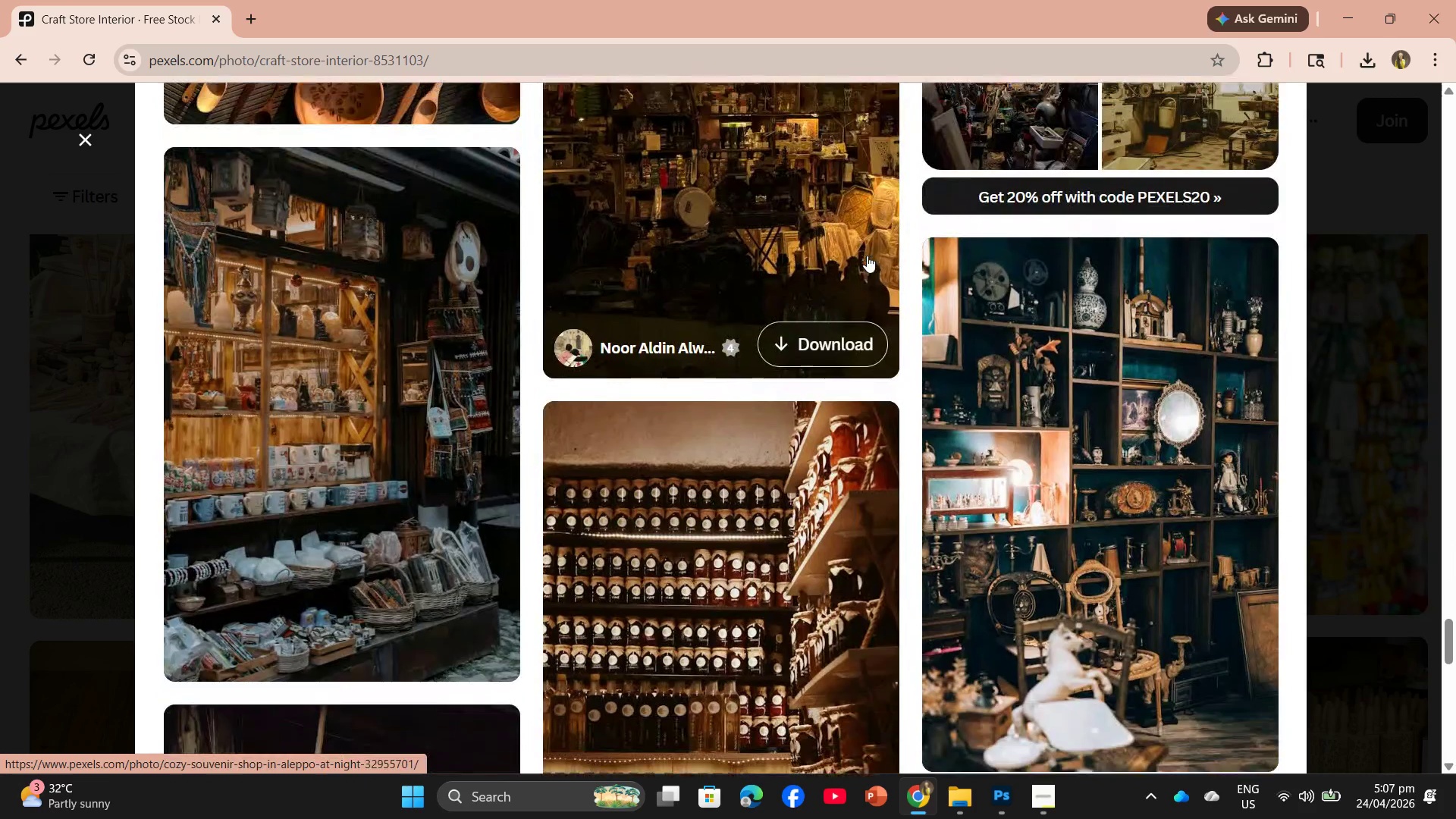 
scroll: coordinate [867, 256], scroll_direction: up, amount: 4.0
 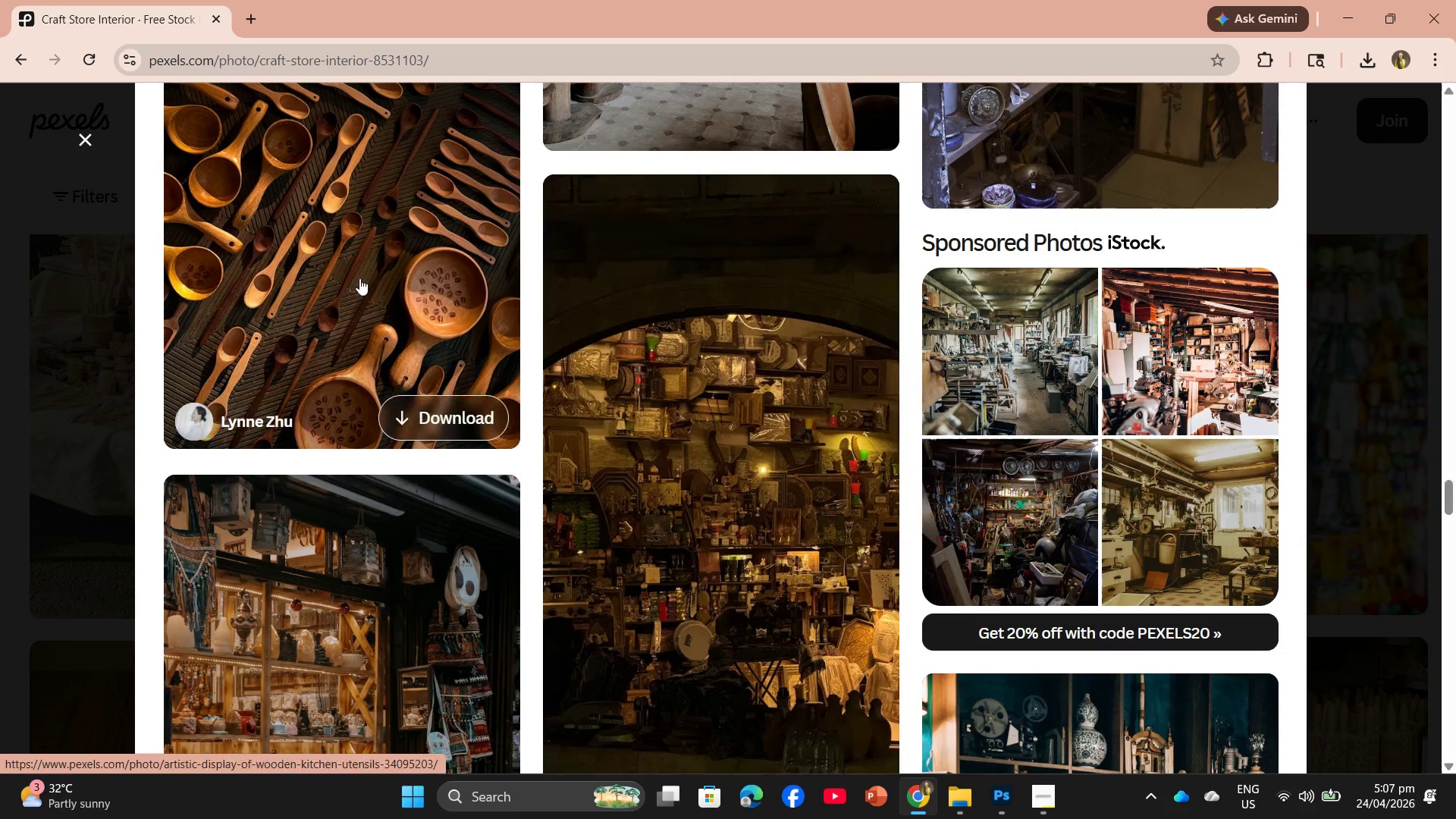 
left_click([359, 278])
 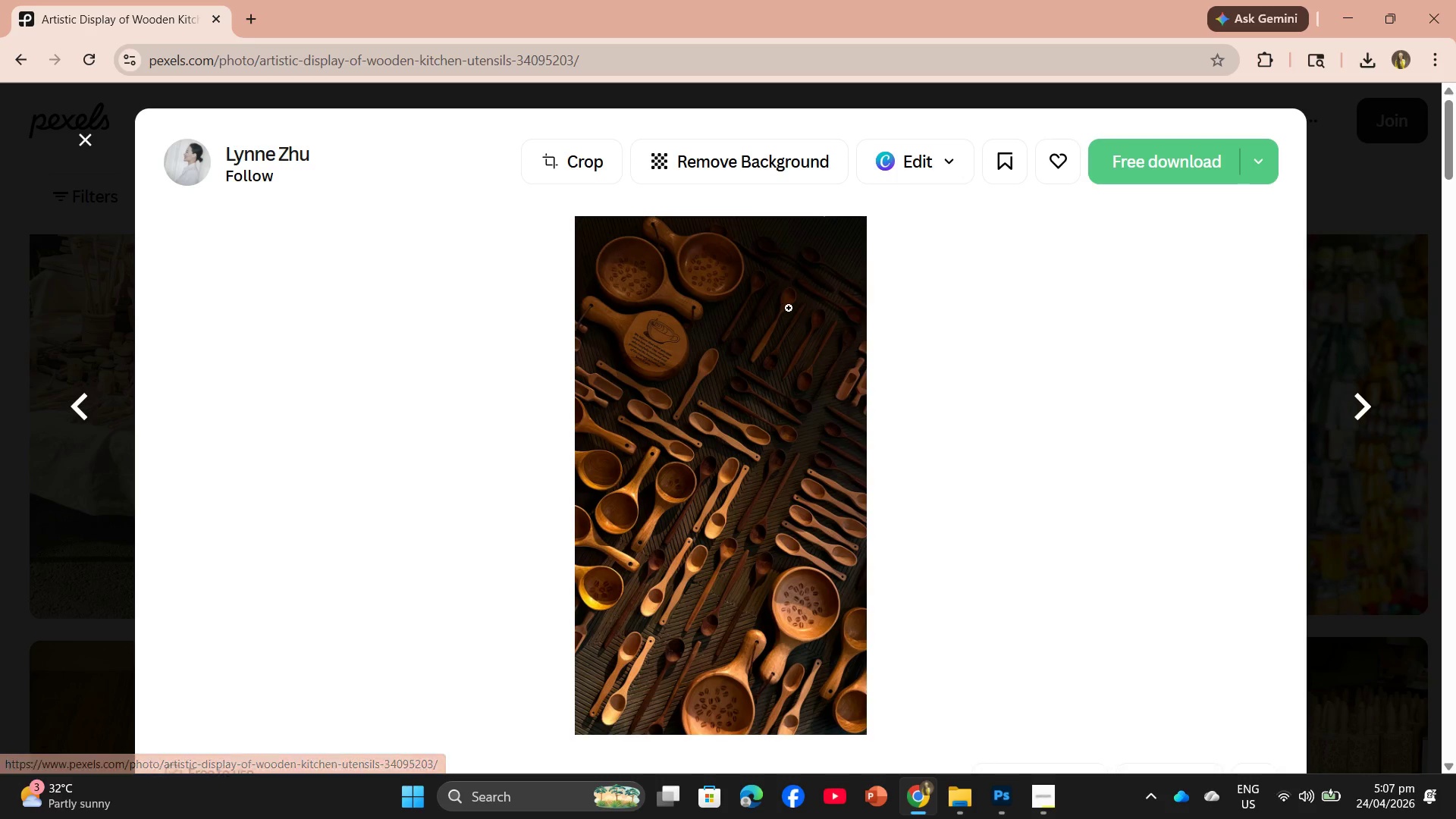 
scroll: coordinate [941, 308], scroll_direction: down, amount: 22.0
 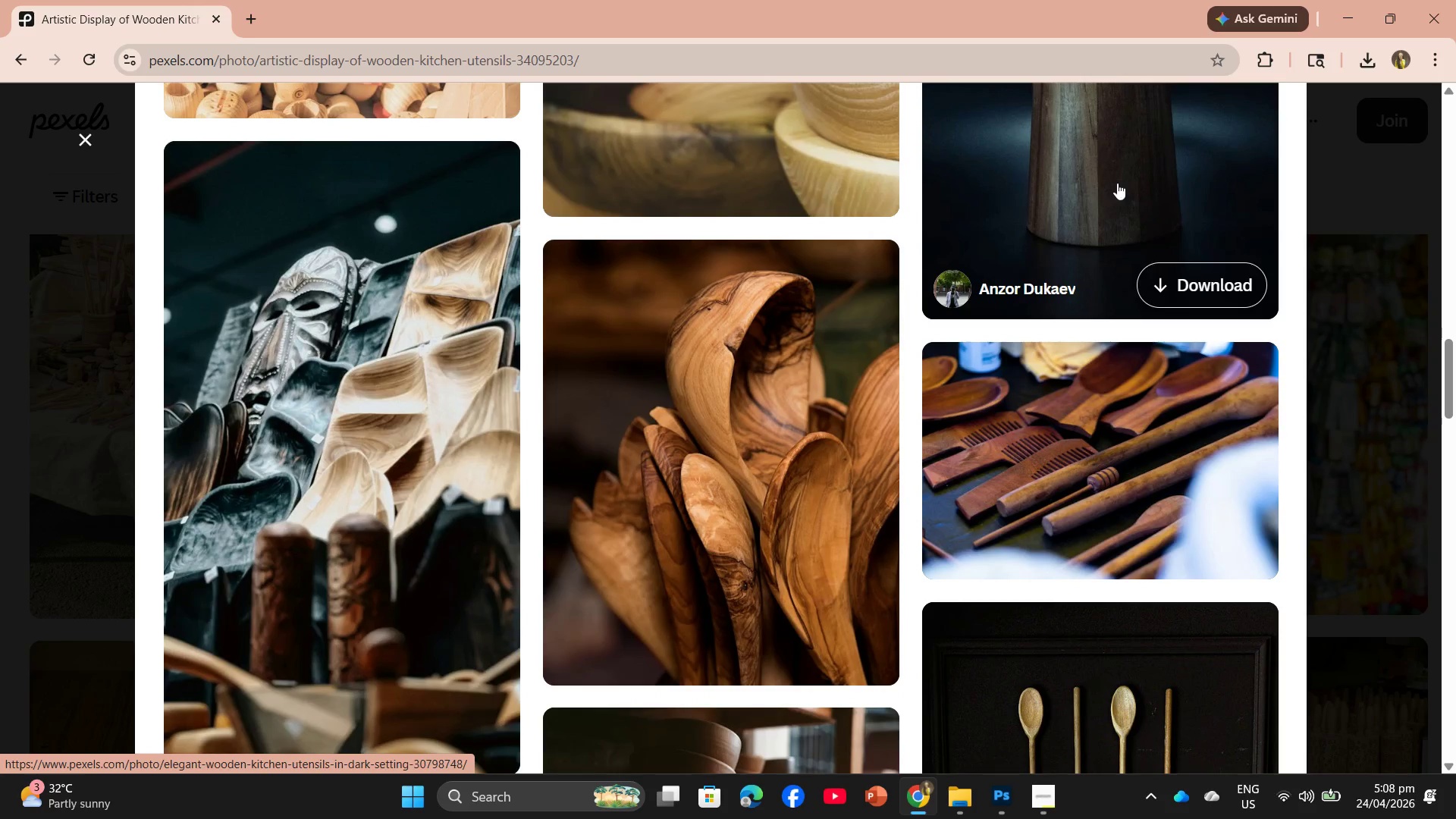 
scroll: coordinate [832, 193], scroll_direction: down, amount: 20.0
 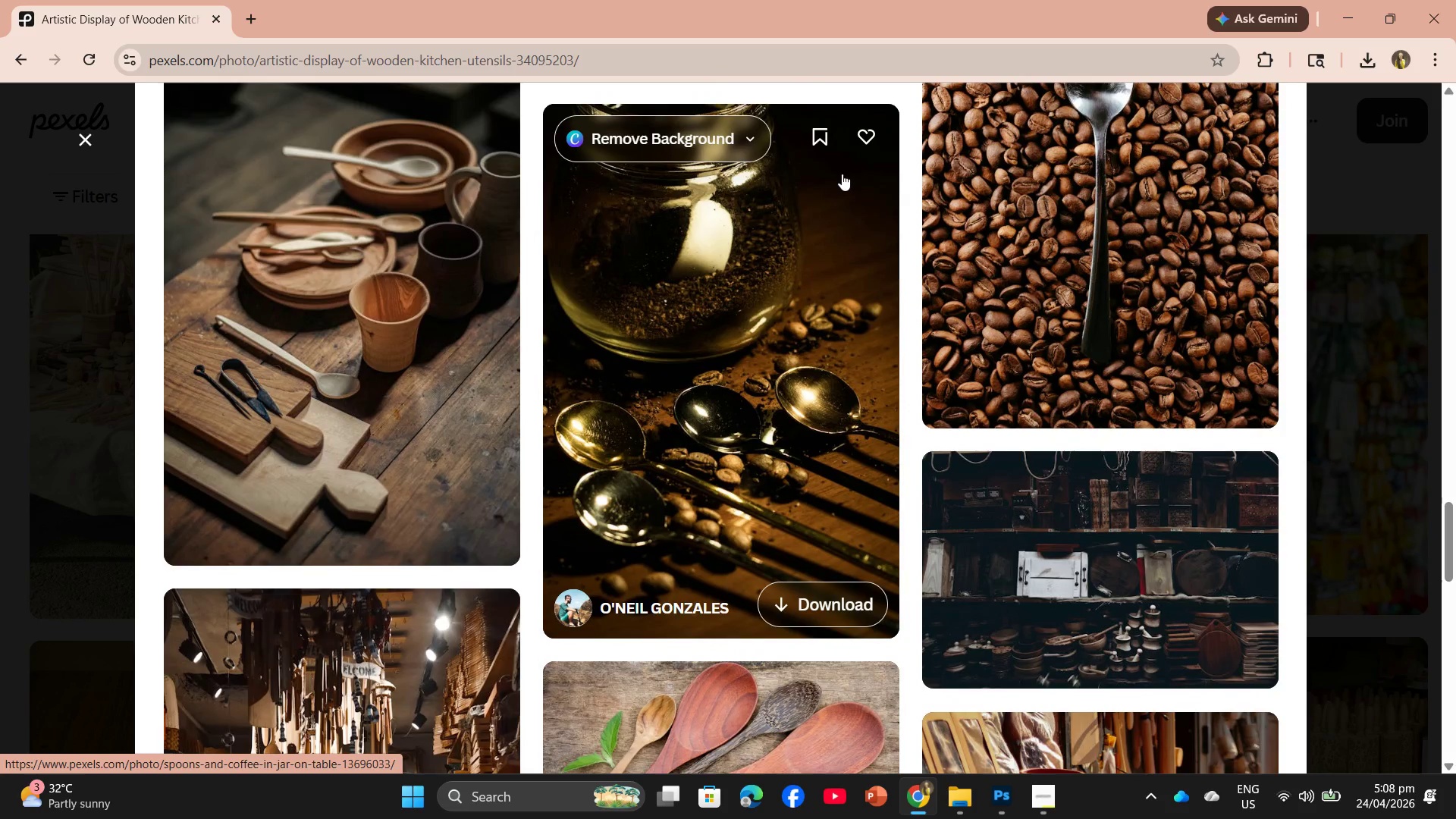 
scroll: coordinate [842, 174], scroll_direction: up, amount: 1.0
 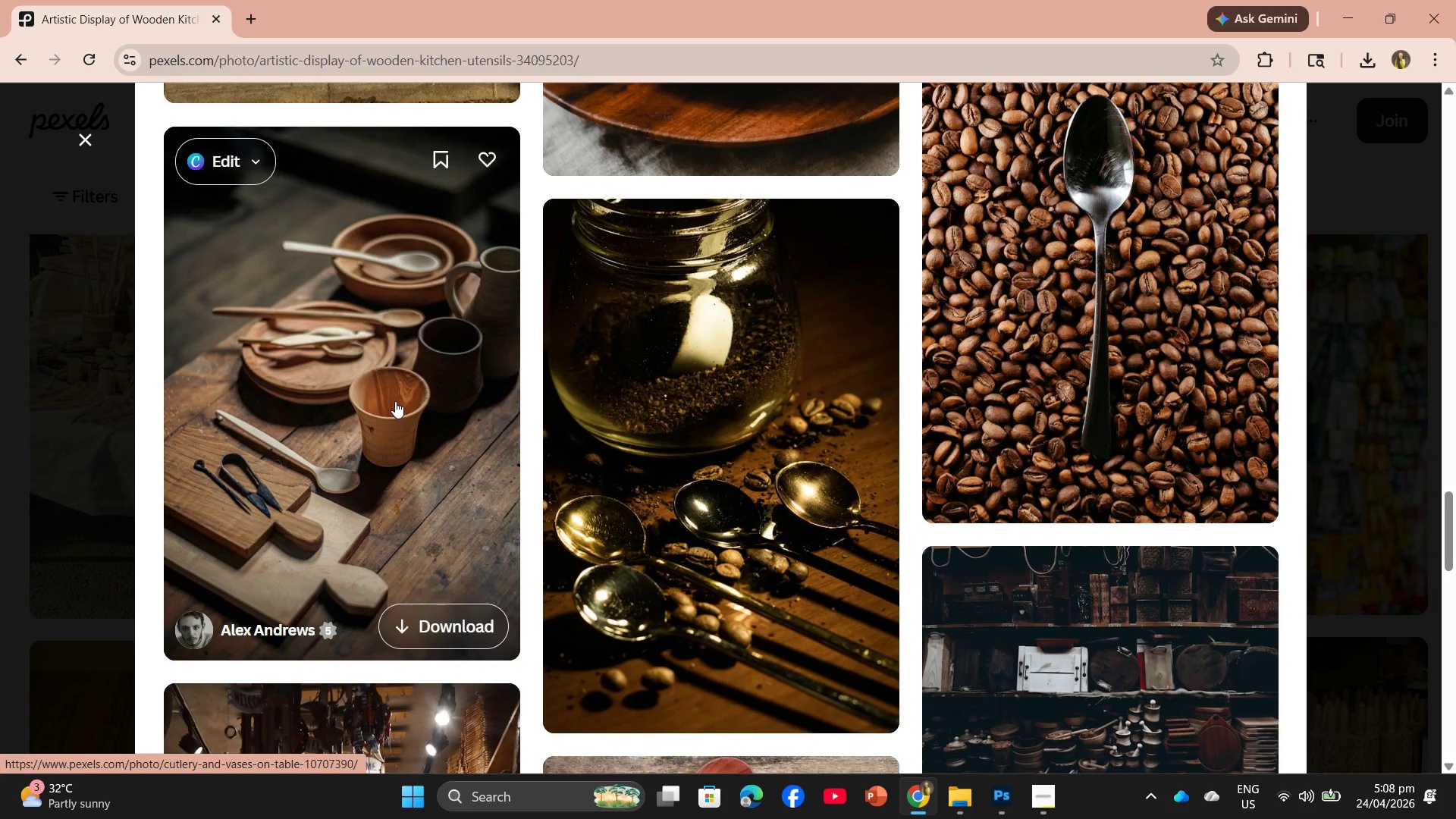 
left_click([395, 401])
 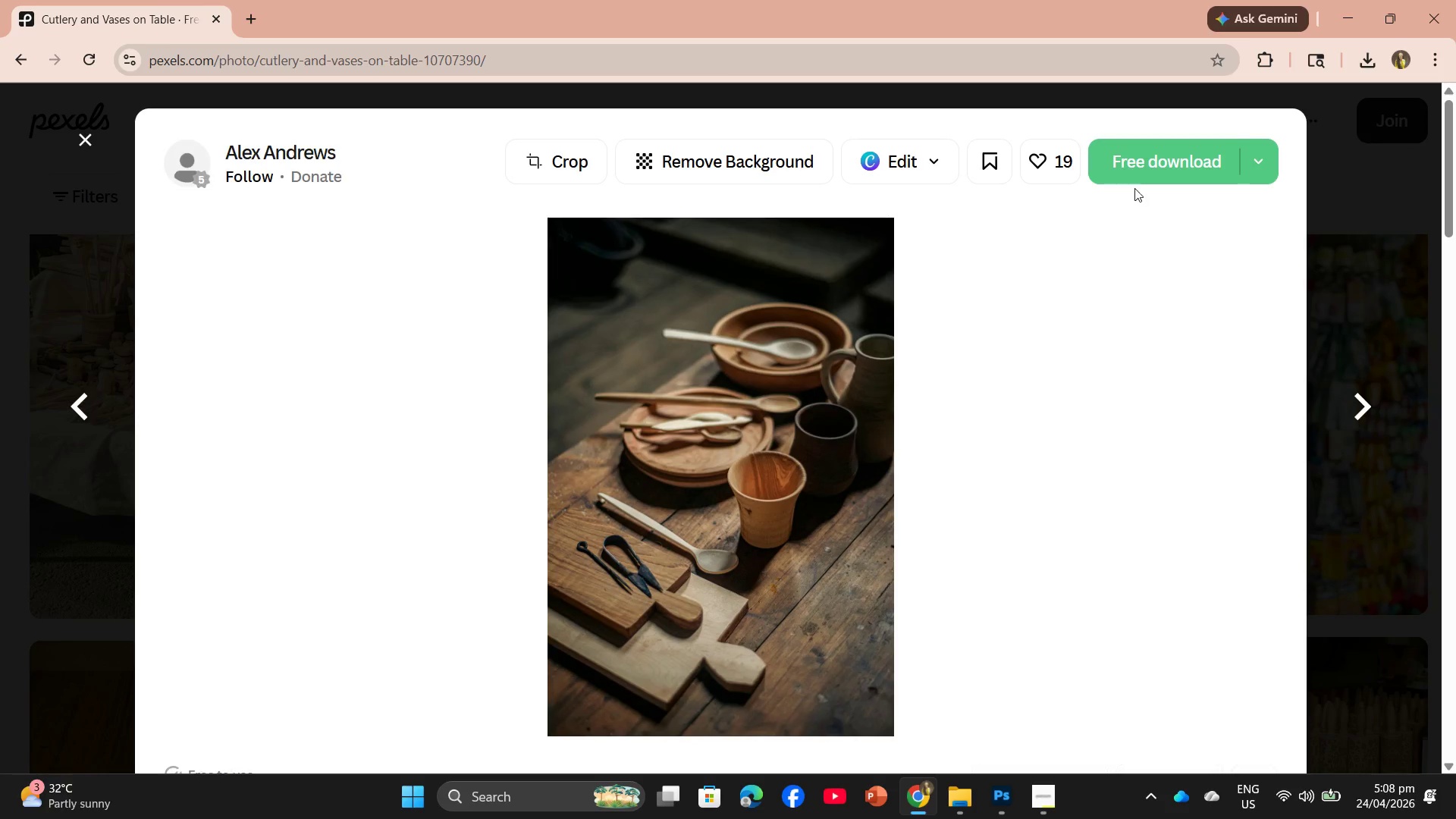 
left_click([1137, 166])
 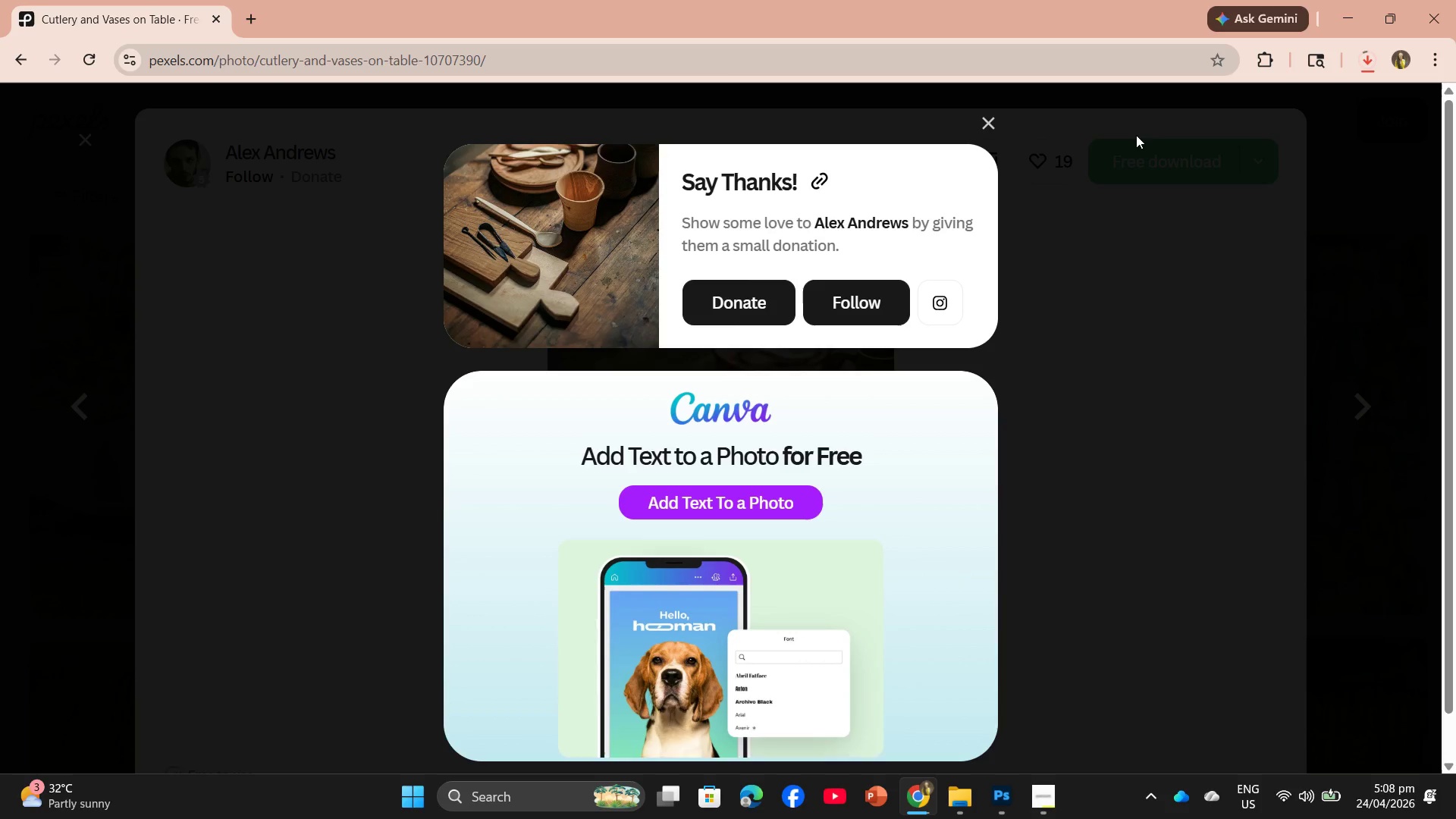 
wait(5.12)
 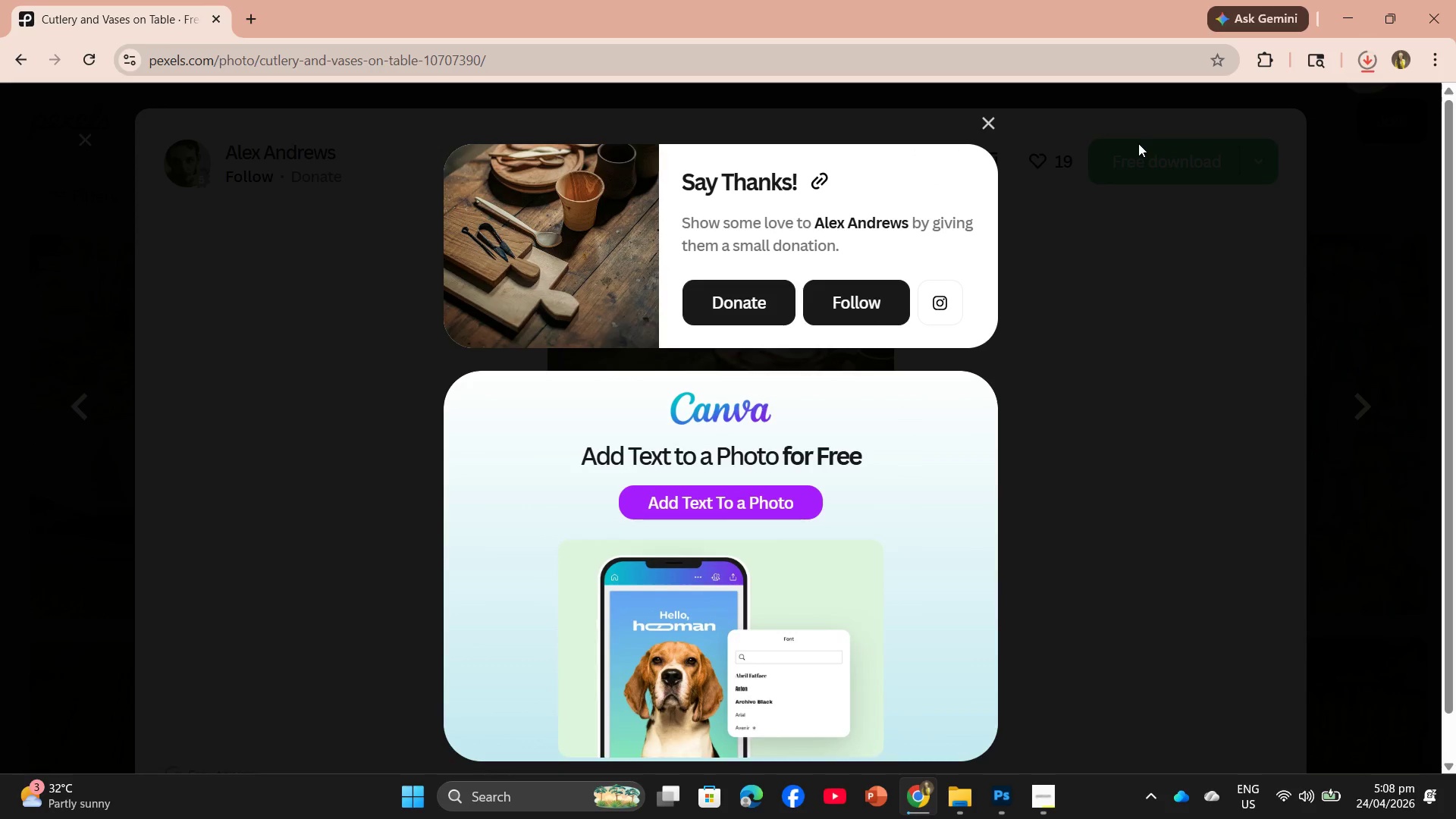 
mouse_move([1128, 161])
 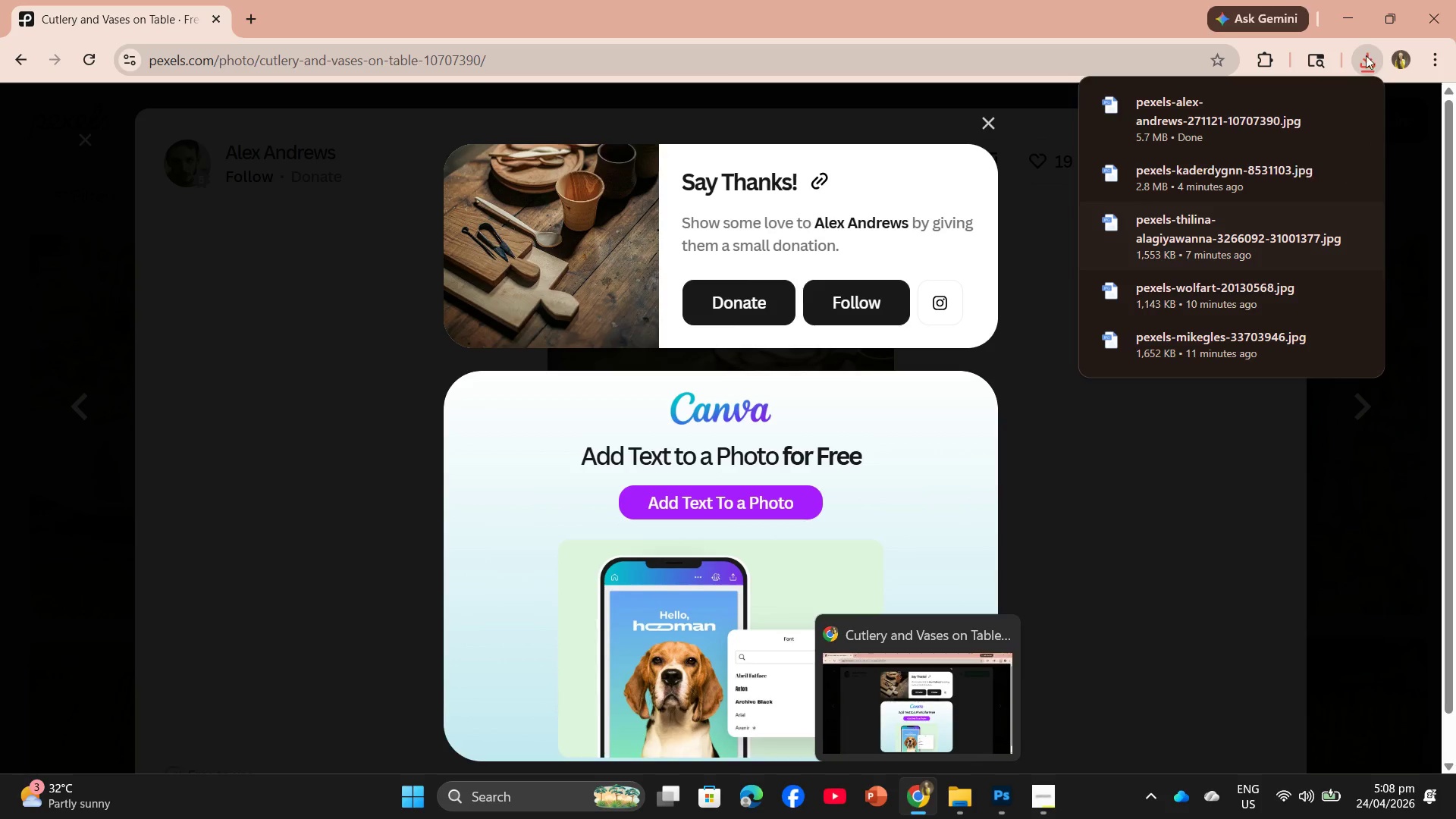 
wait(8.95)
 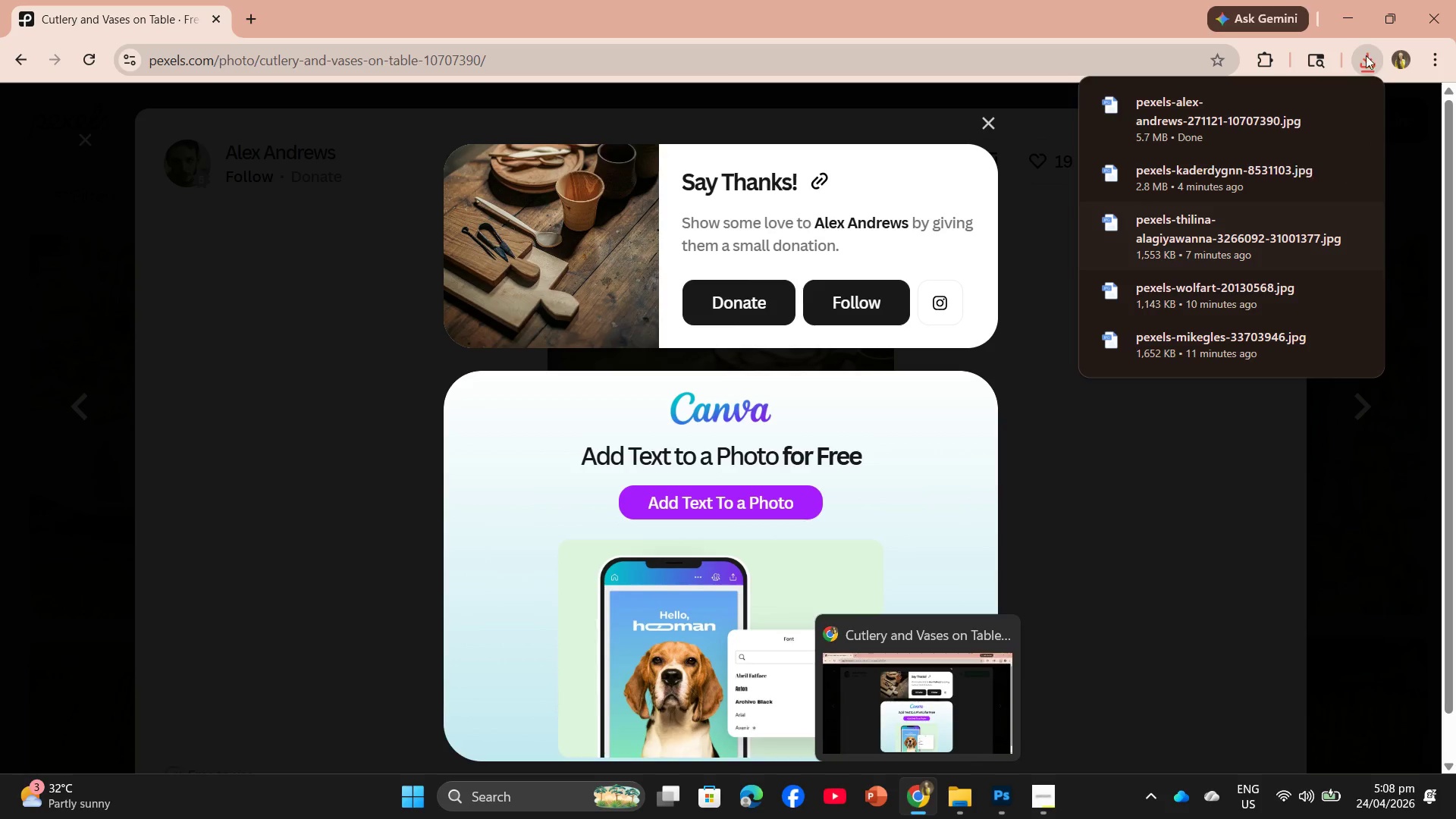 
left_click_drag(start_coordinate=[1200, 111], to_coordinate=[726, 185])
 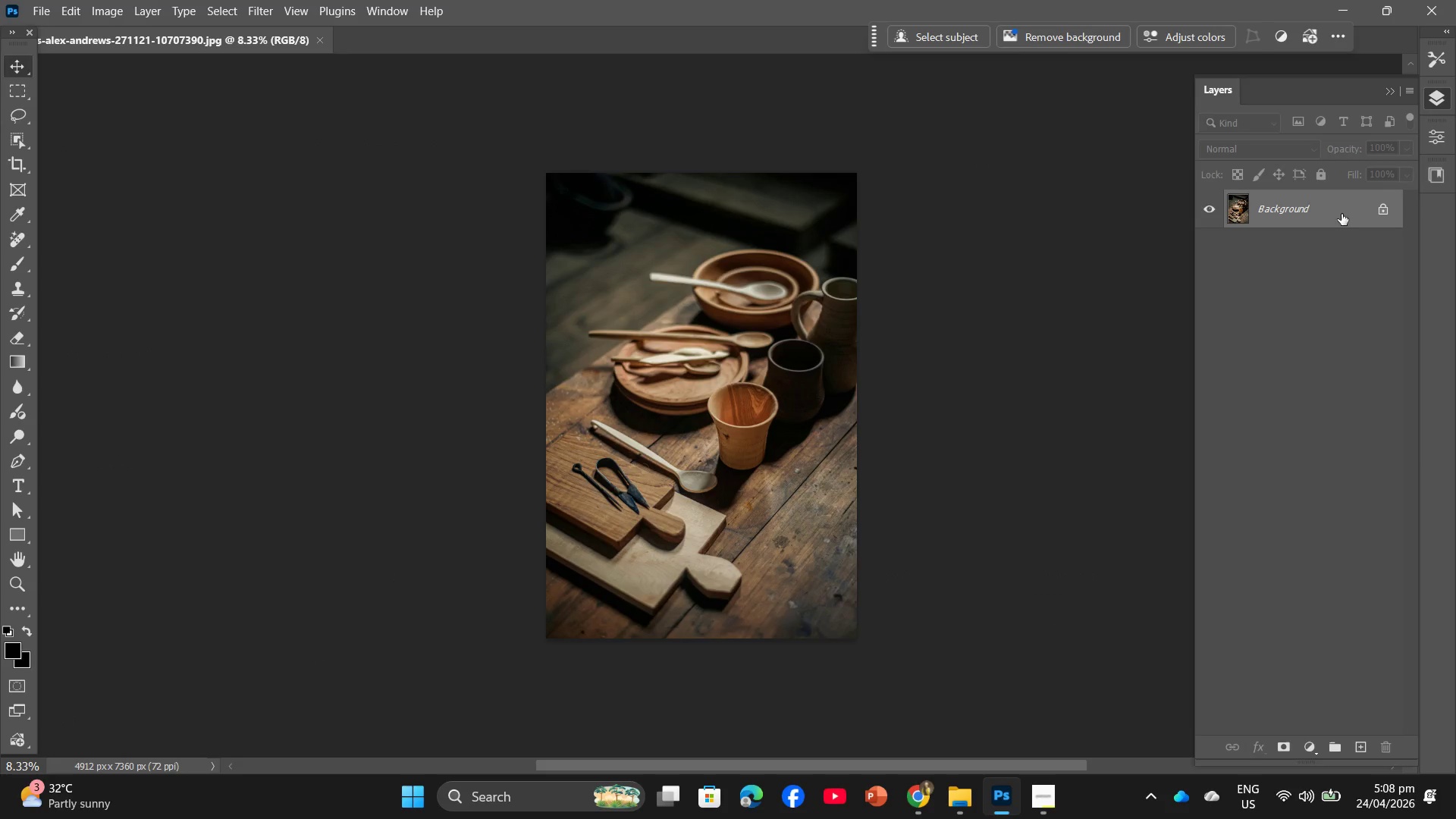 
left_click([1382, 209])
 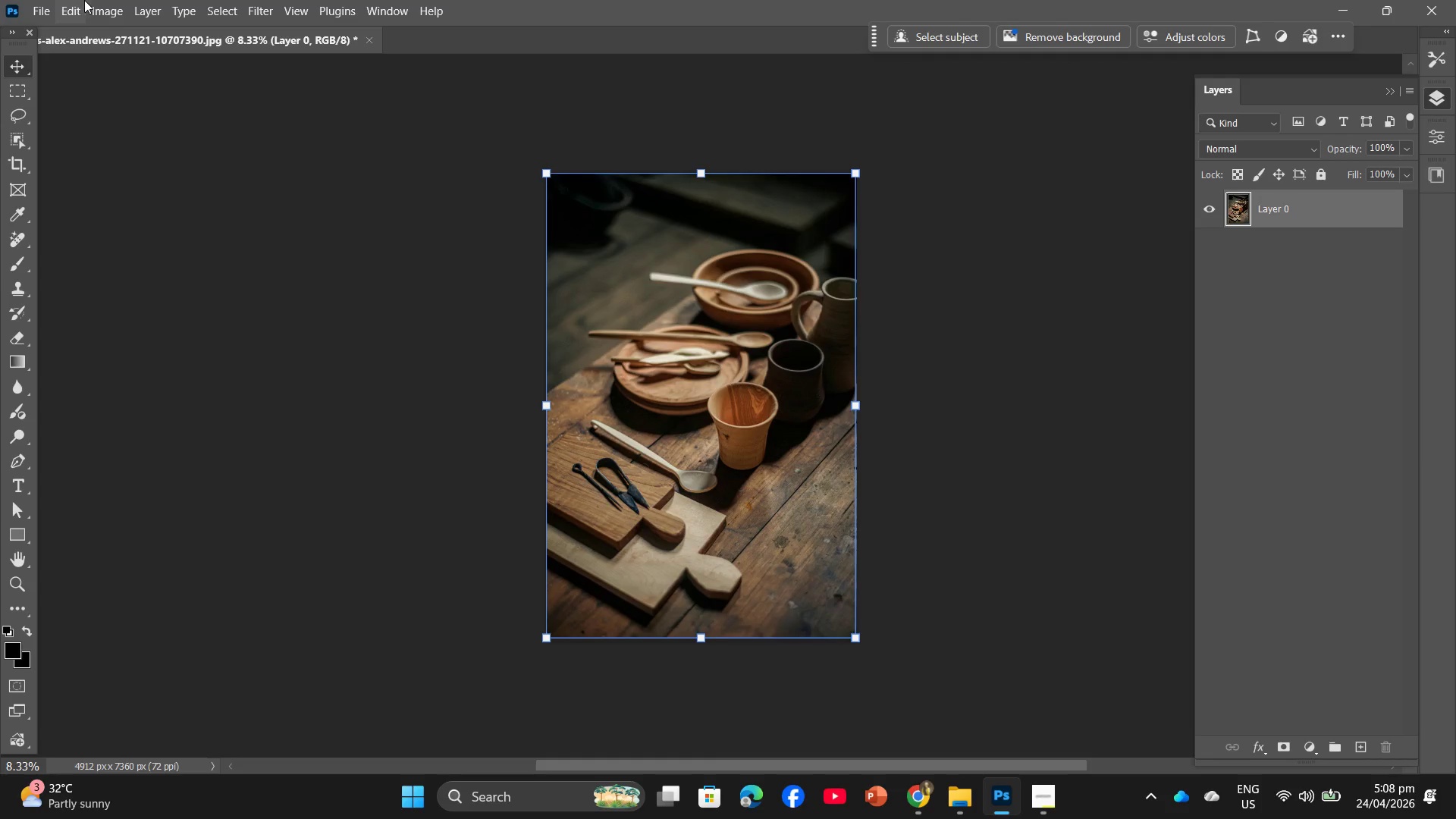 
left_click([99, 0])
 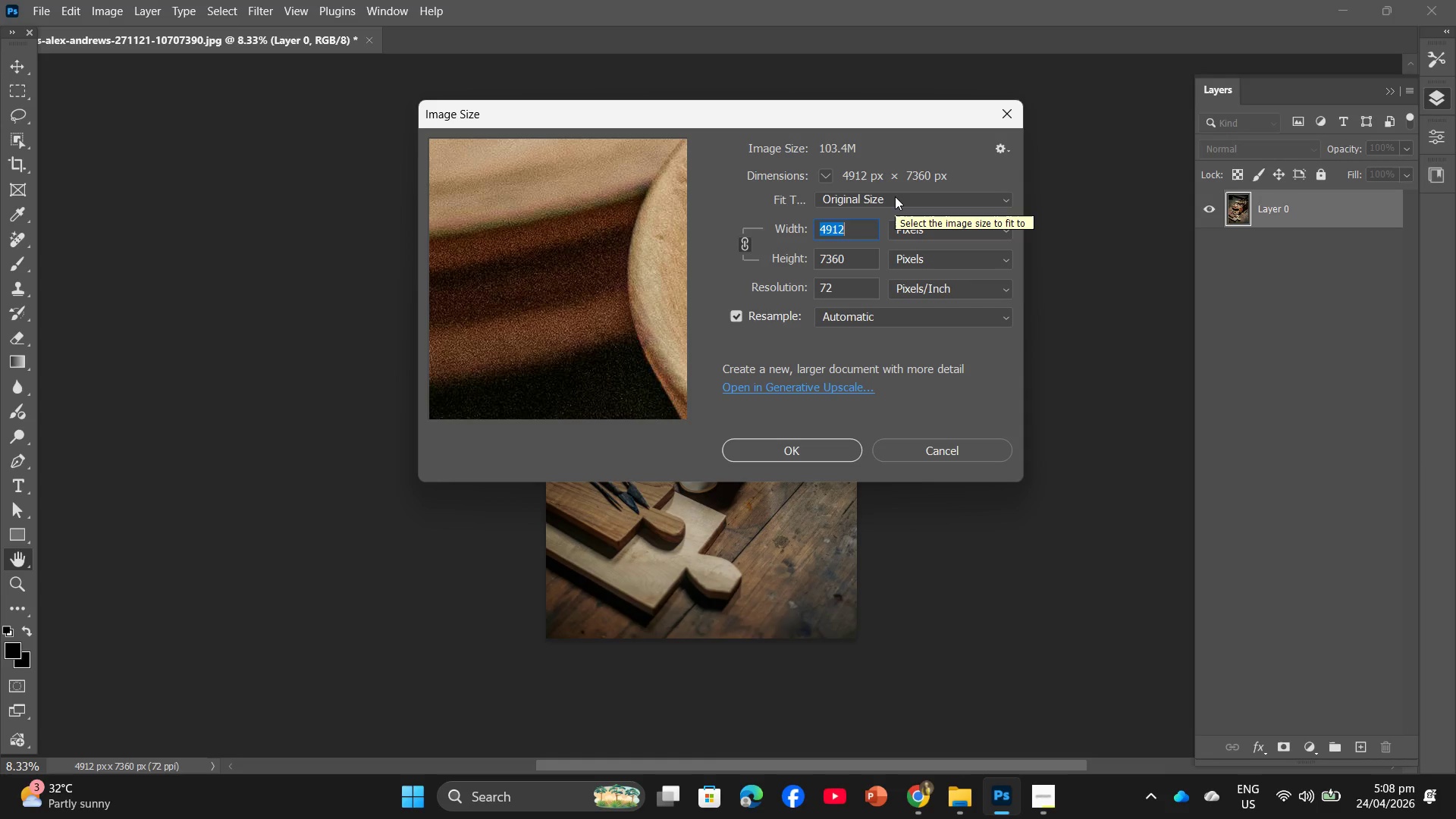 
wait(16.97)
 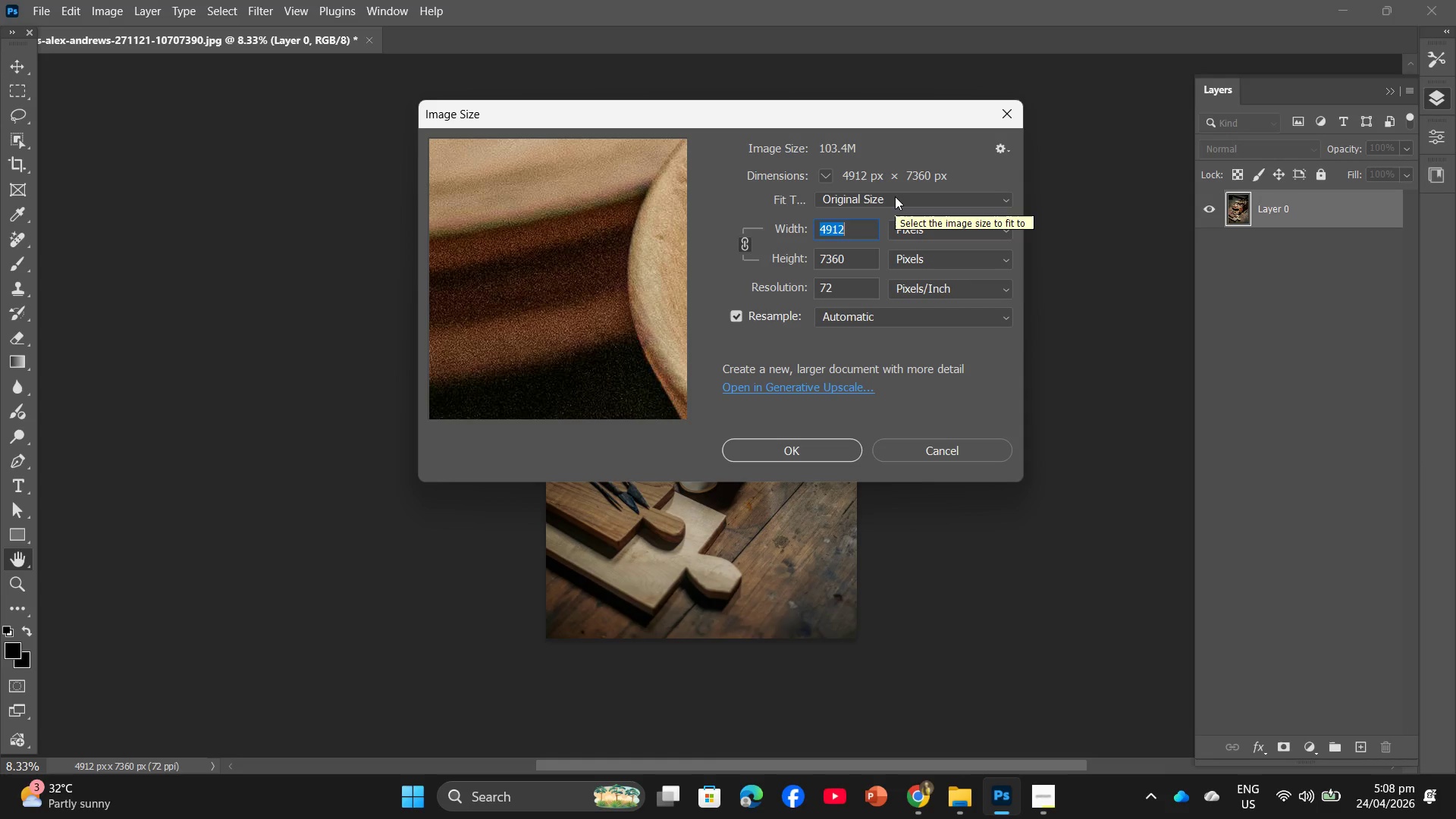 
key(Numpad2)
 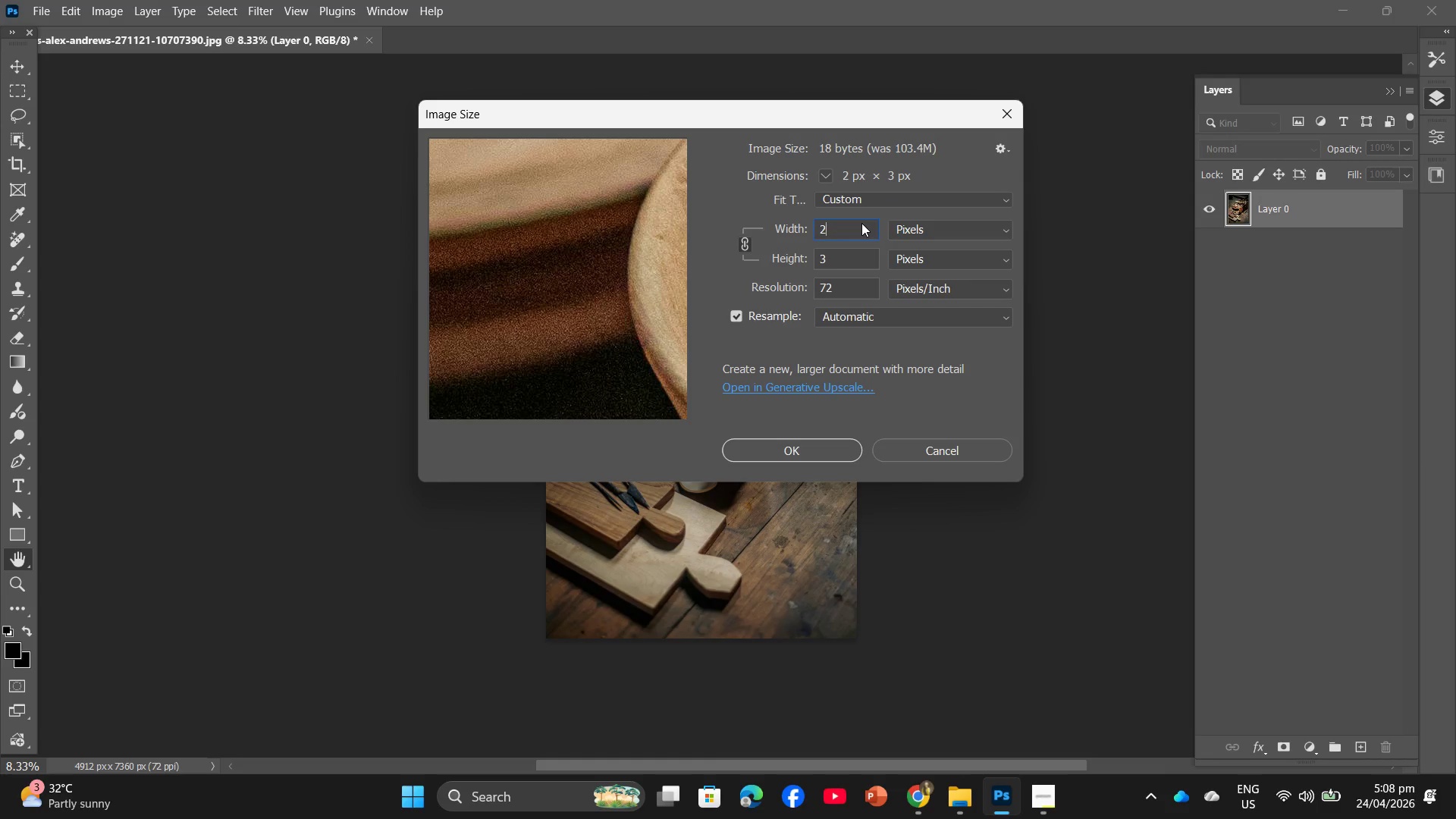 
key(Numpad0)
 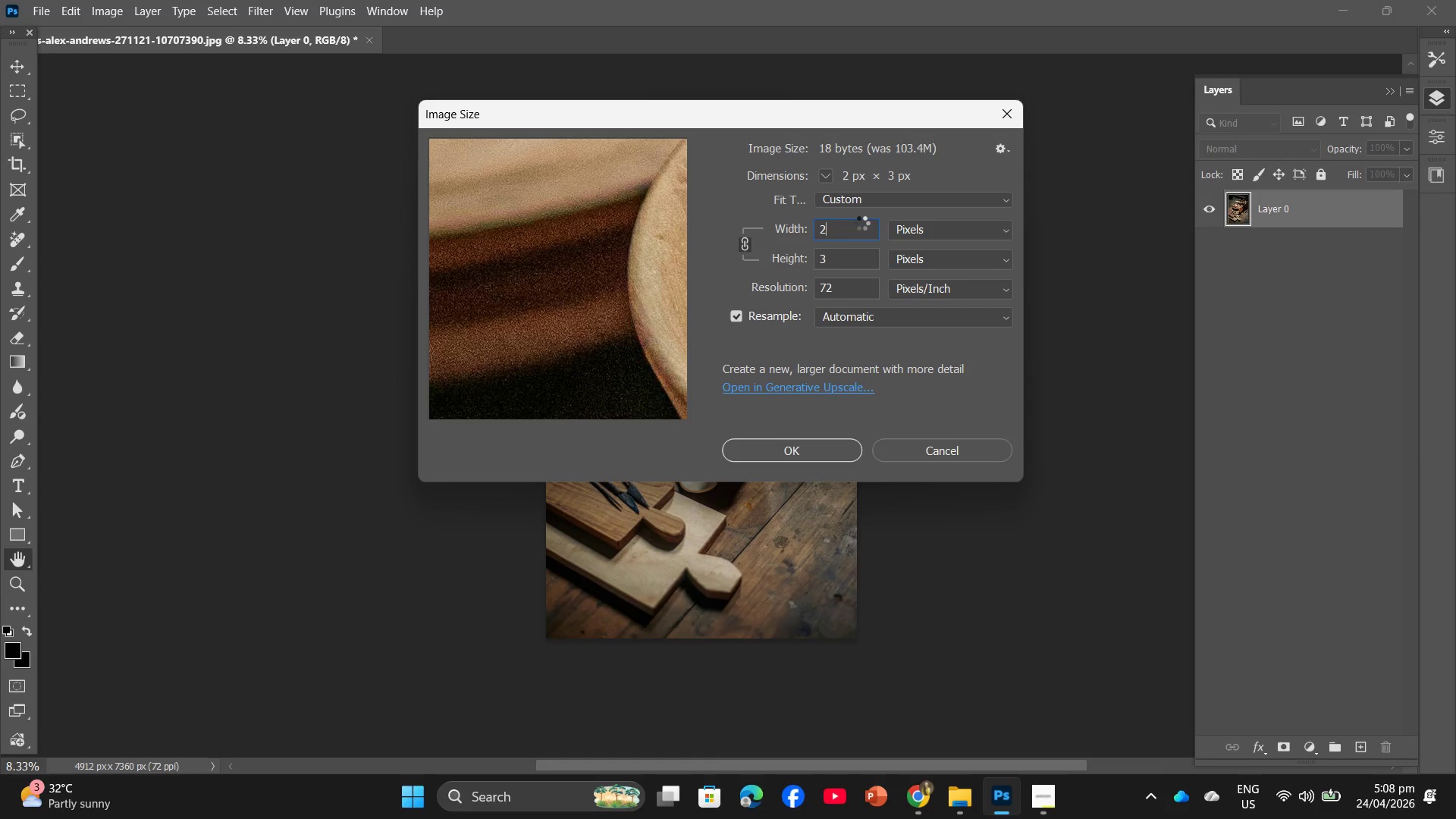 
key(Numpad0)
 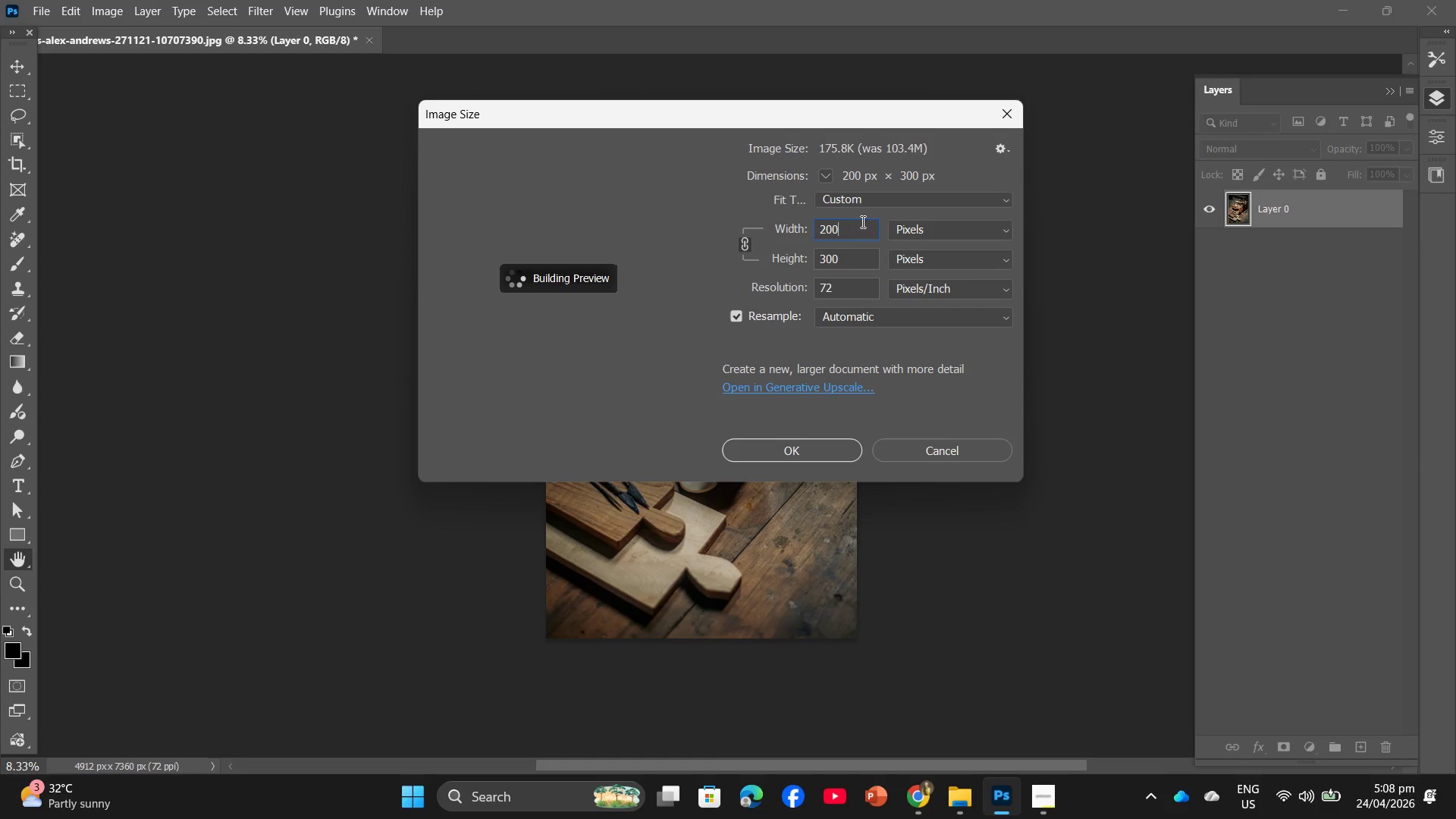 
hold_key(key=Numpad0, duration=0.31)
 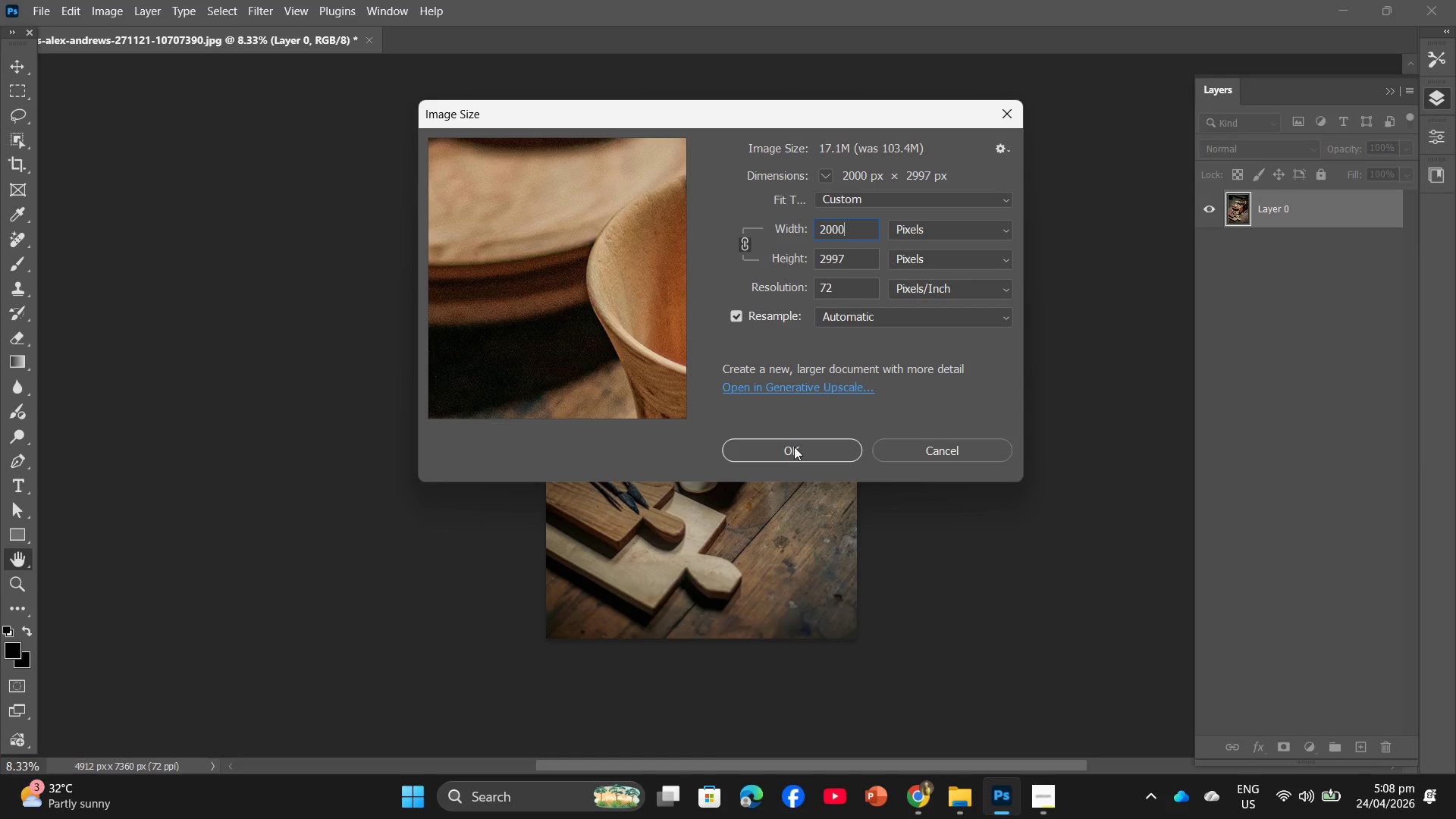 
left_click([792, 449])
 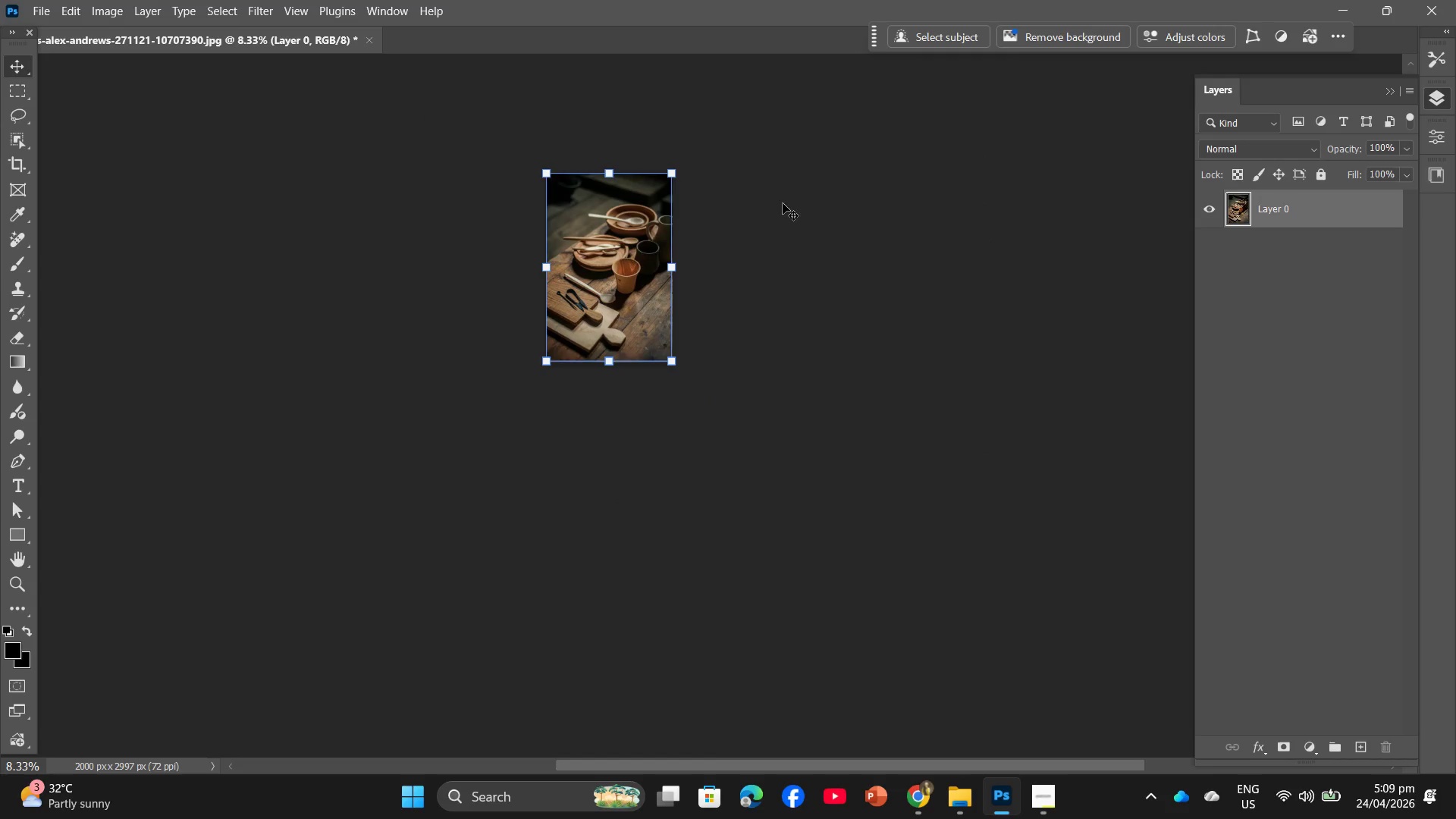 
hold_key(key=Space, duration=0.98)
 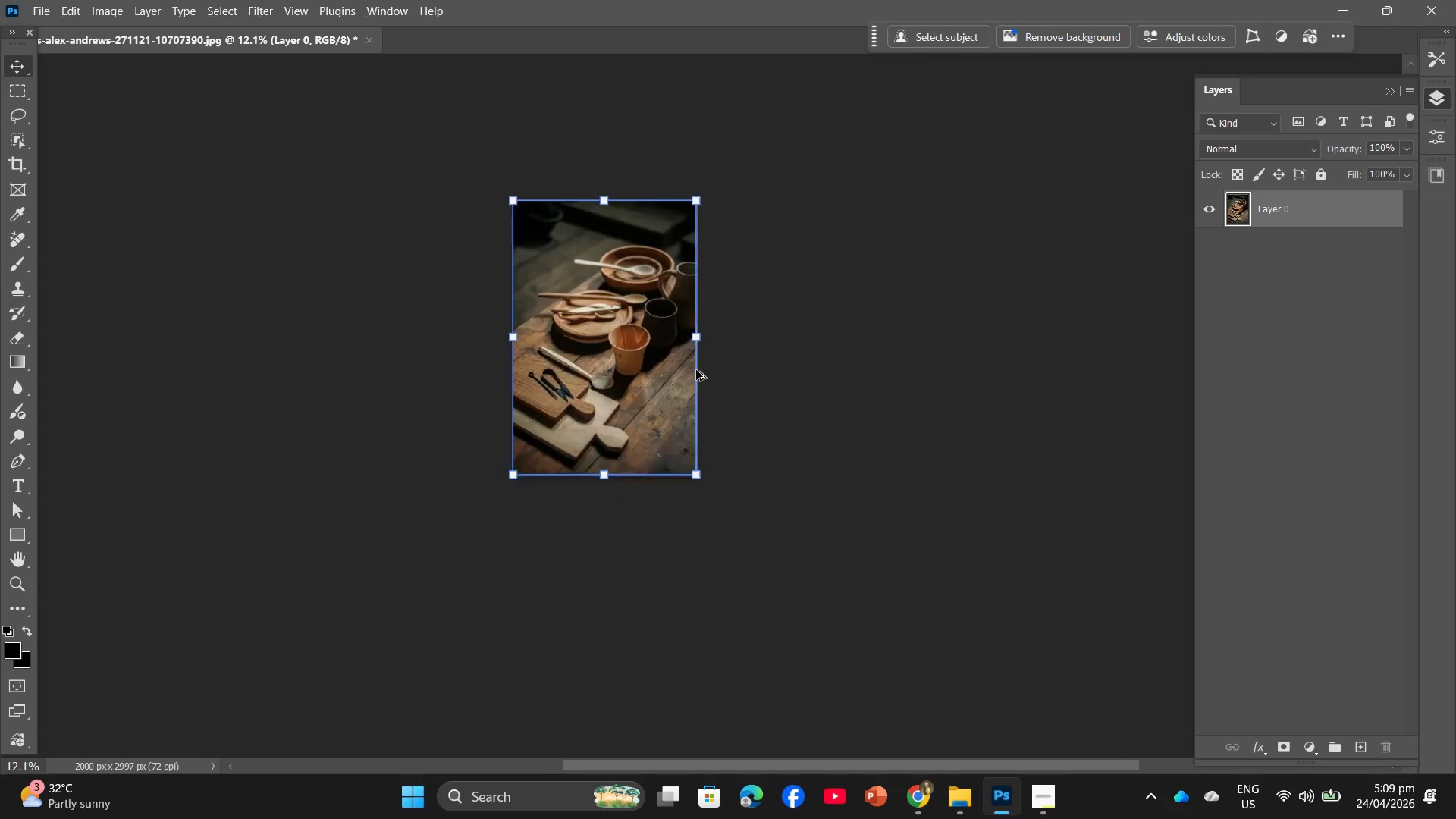 
left_click_drag(start_coordinate=[663, 292], to_coordinate=[687, 372])
 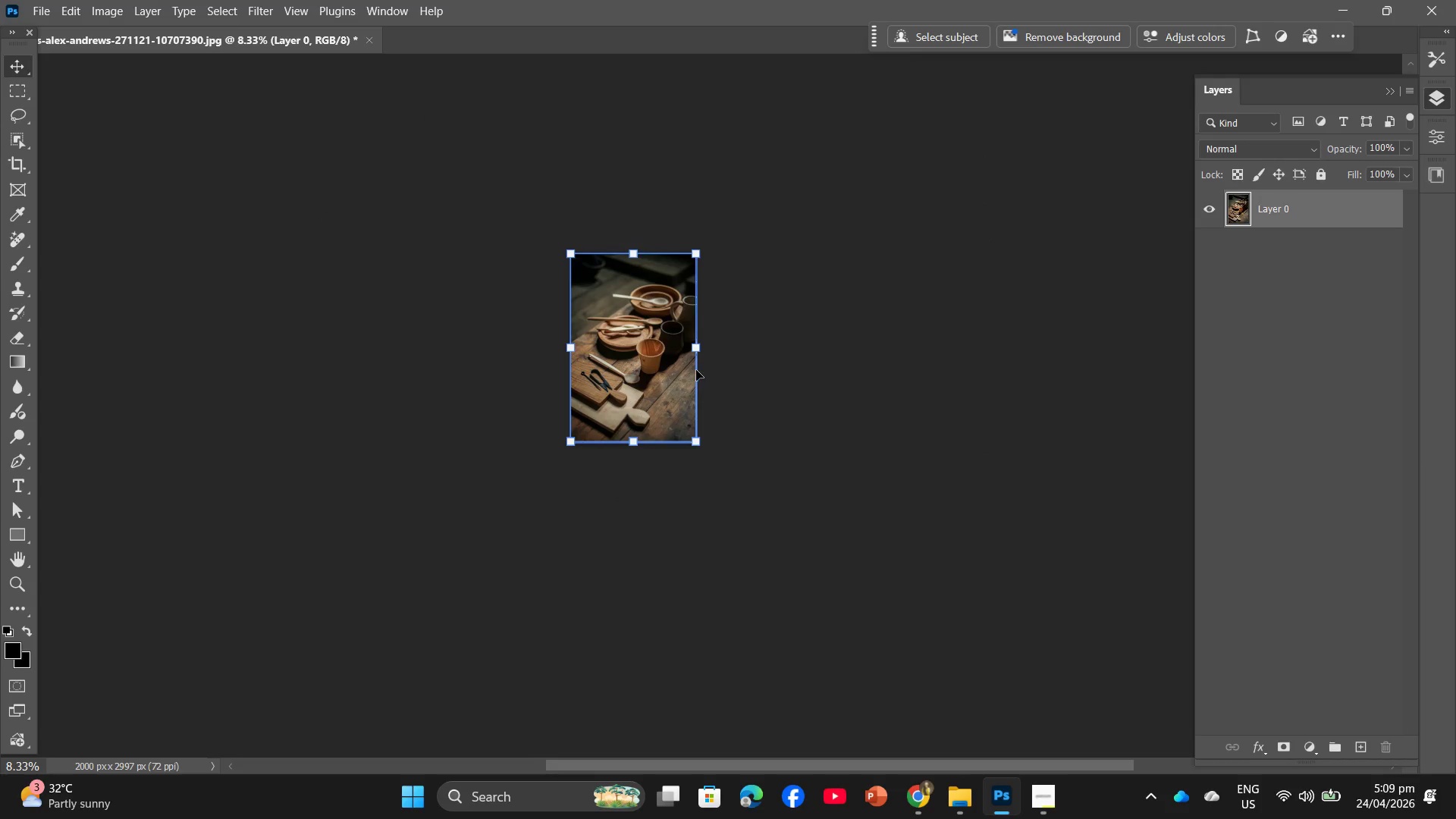 
hold_key(key=AltLeft, duration=0.91)
scroll: coordinate [695, 371], scroll_direction: up, amount: 11.0
 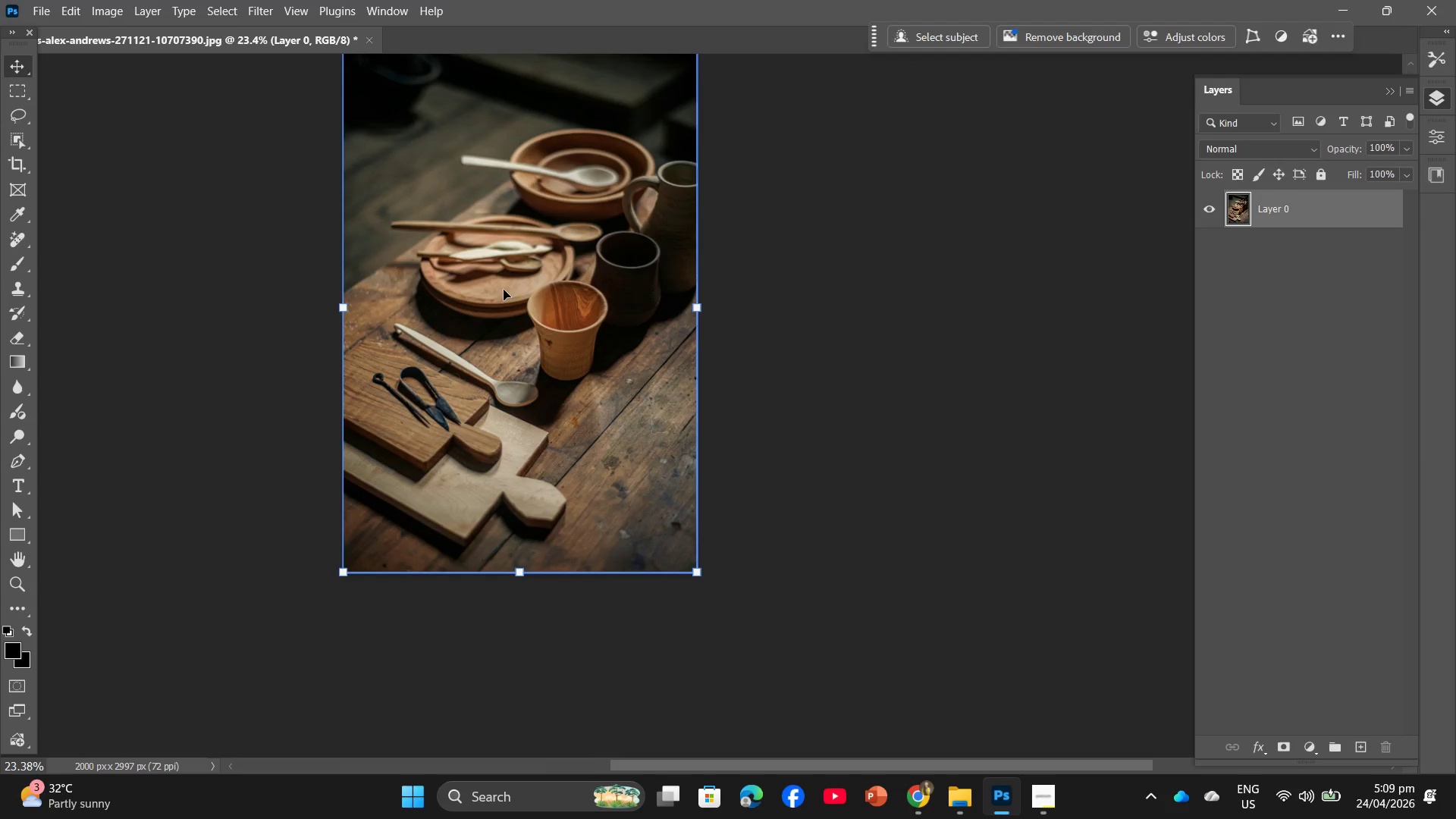 
hold_key(key=Space, duration=0.77)
 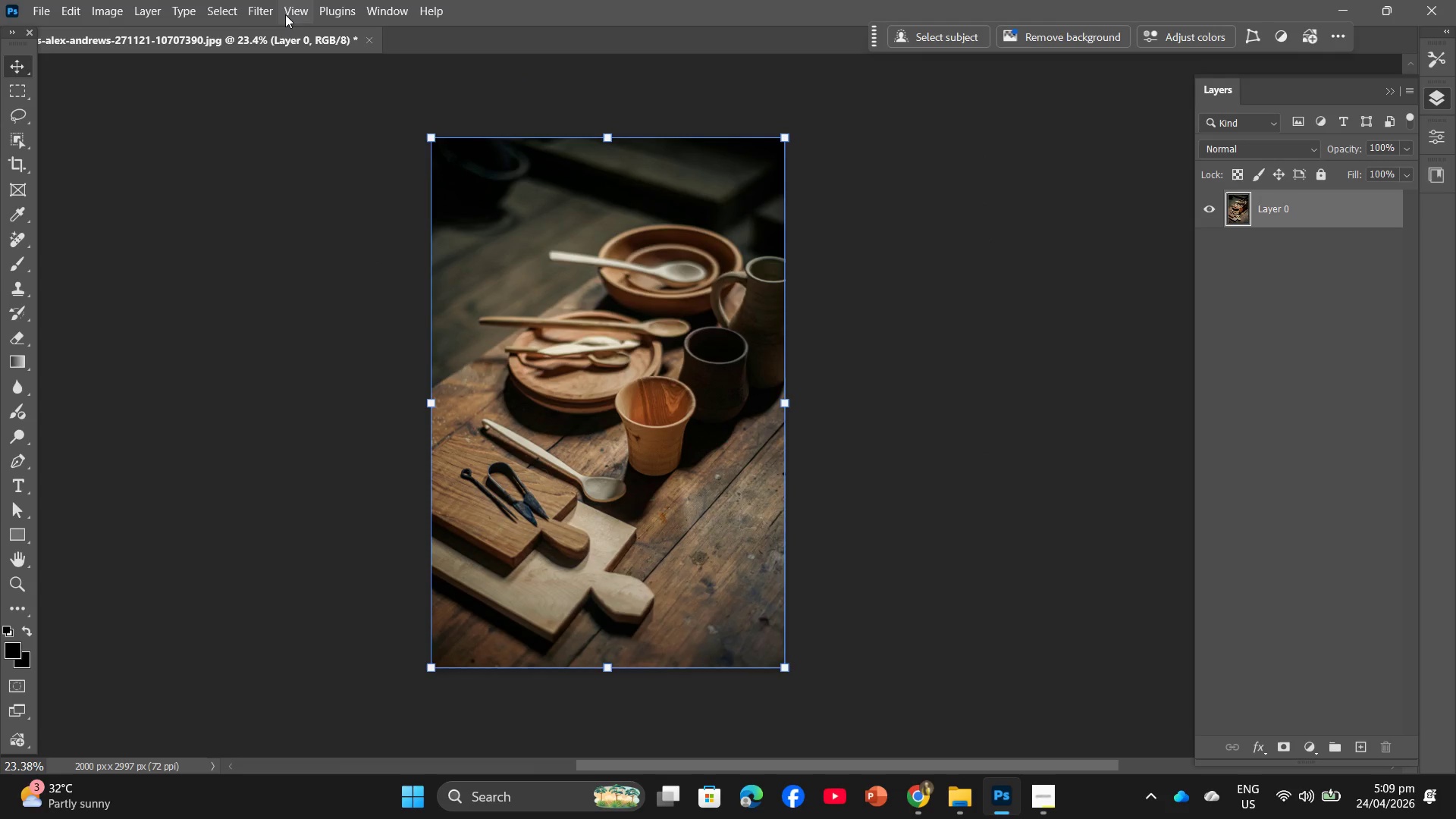 
left_click_drag(start_coordinate=[504, 288], to_coordinate=[592, 384])
 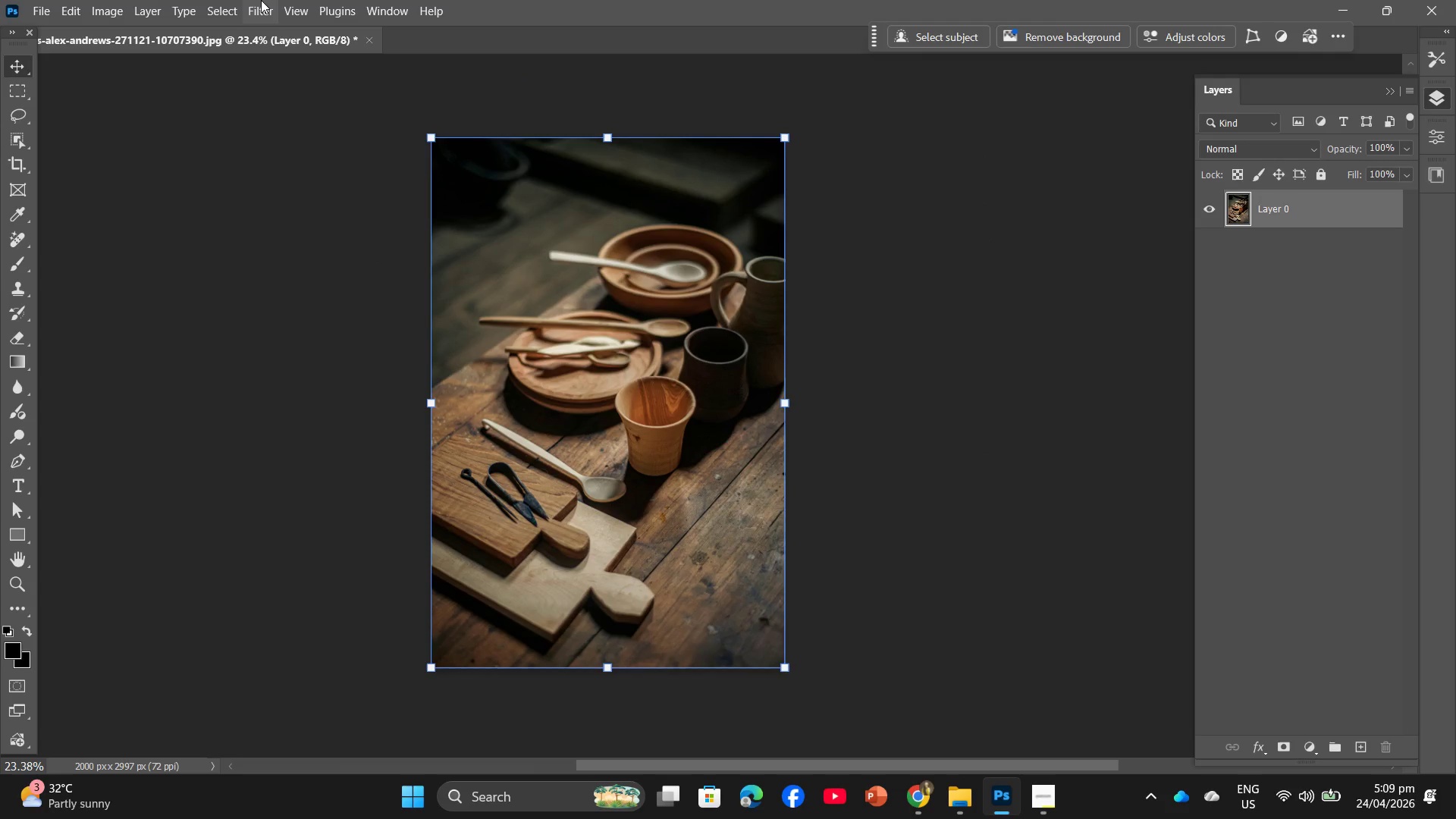 
left_click([256, 0])
 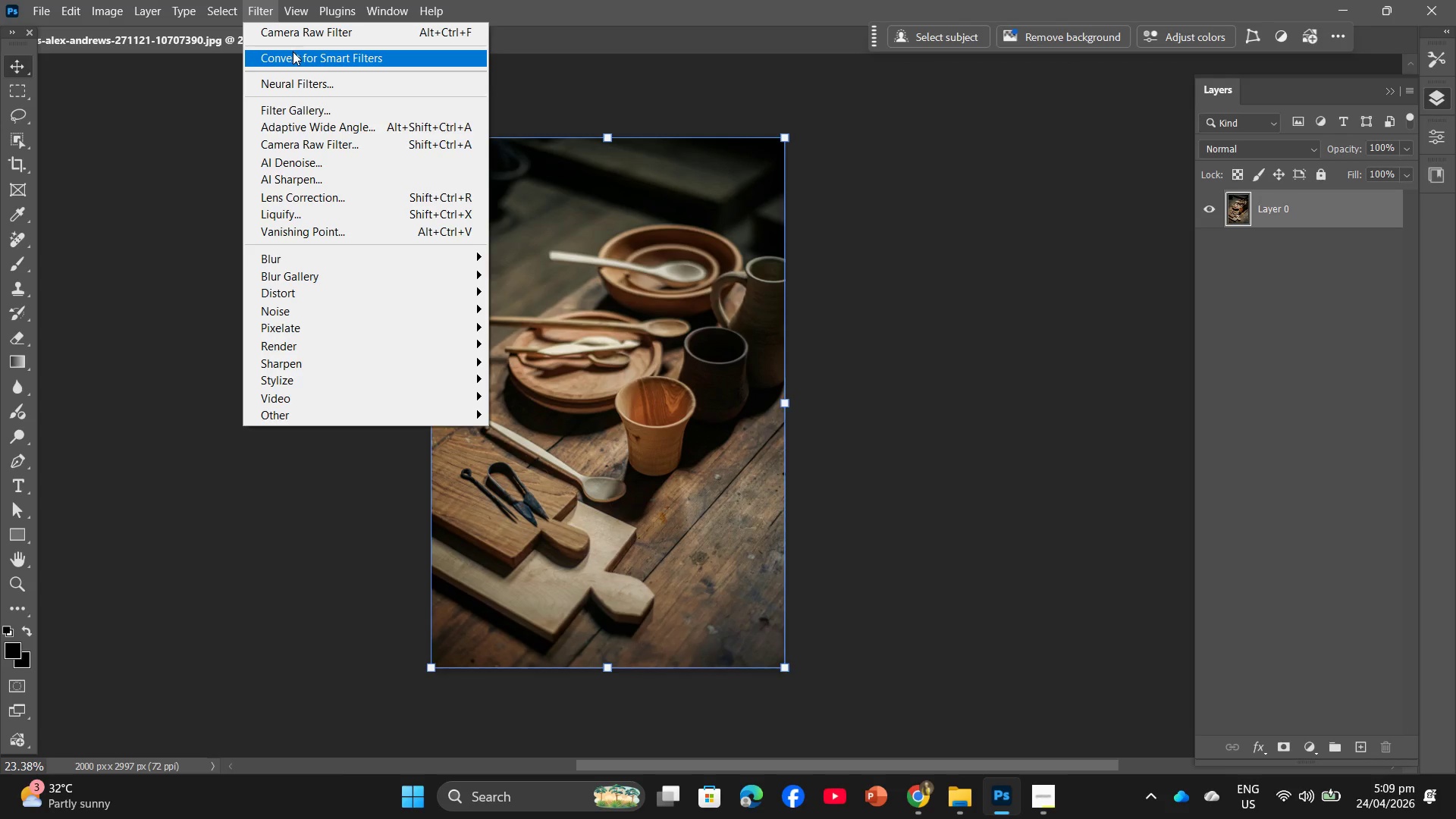 
left_click([293, 55])
 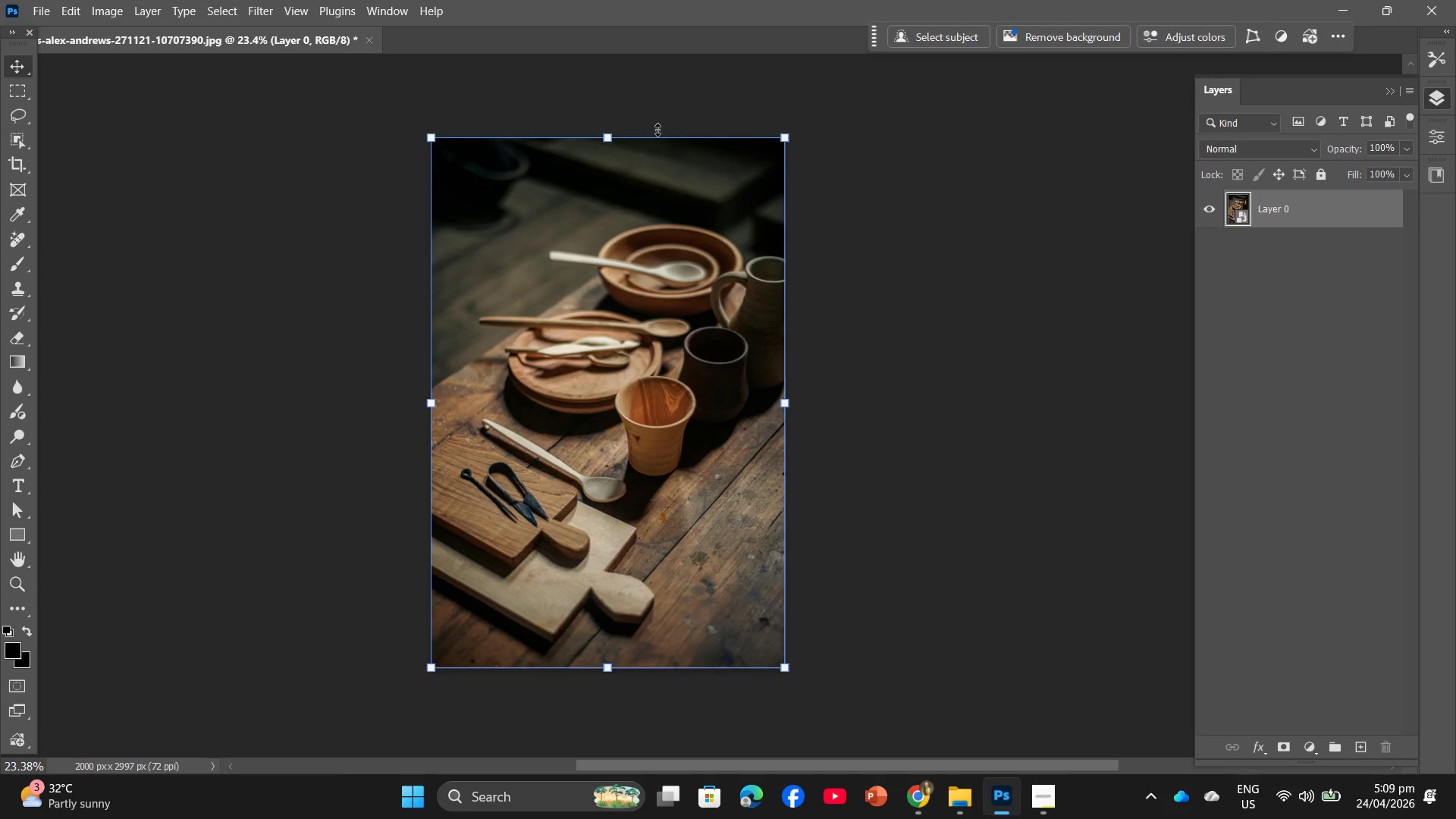 
mouse_move([271, 29])
 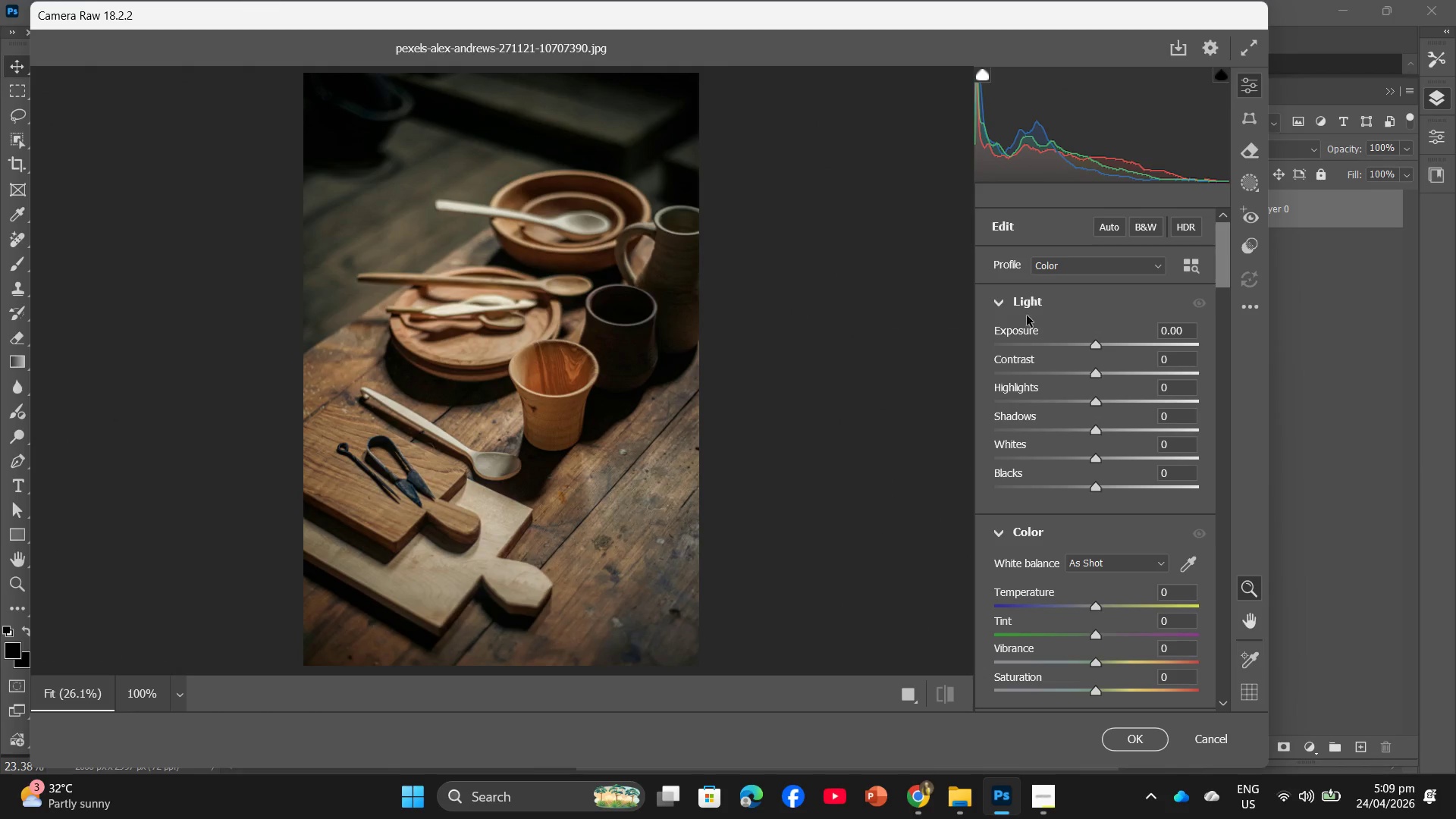 
left_click([1175, 329])
 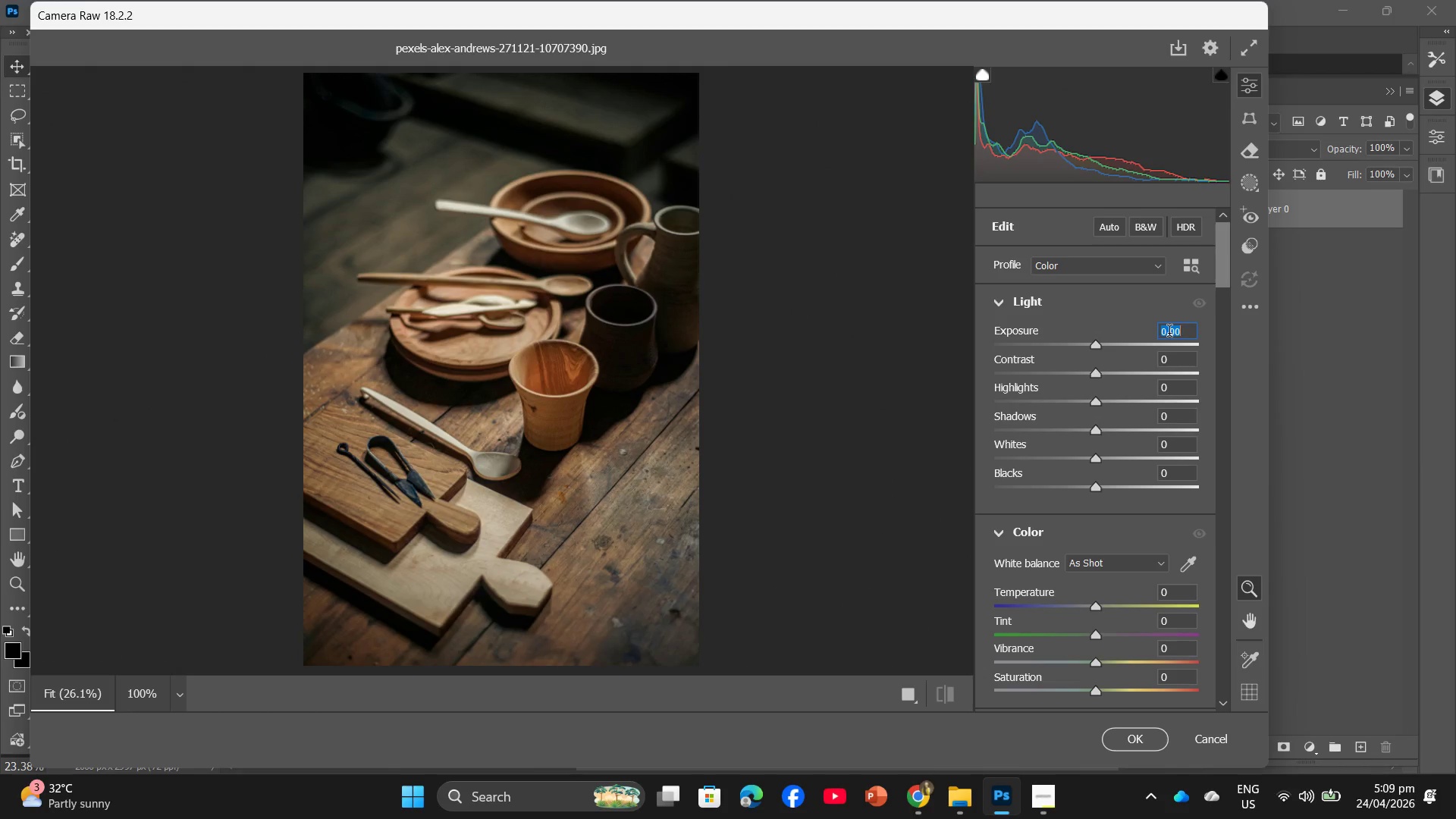 
key(Numpad1)
 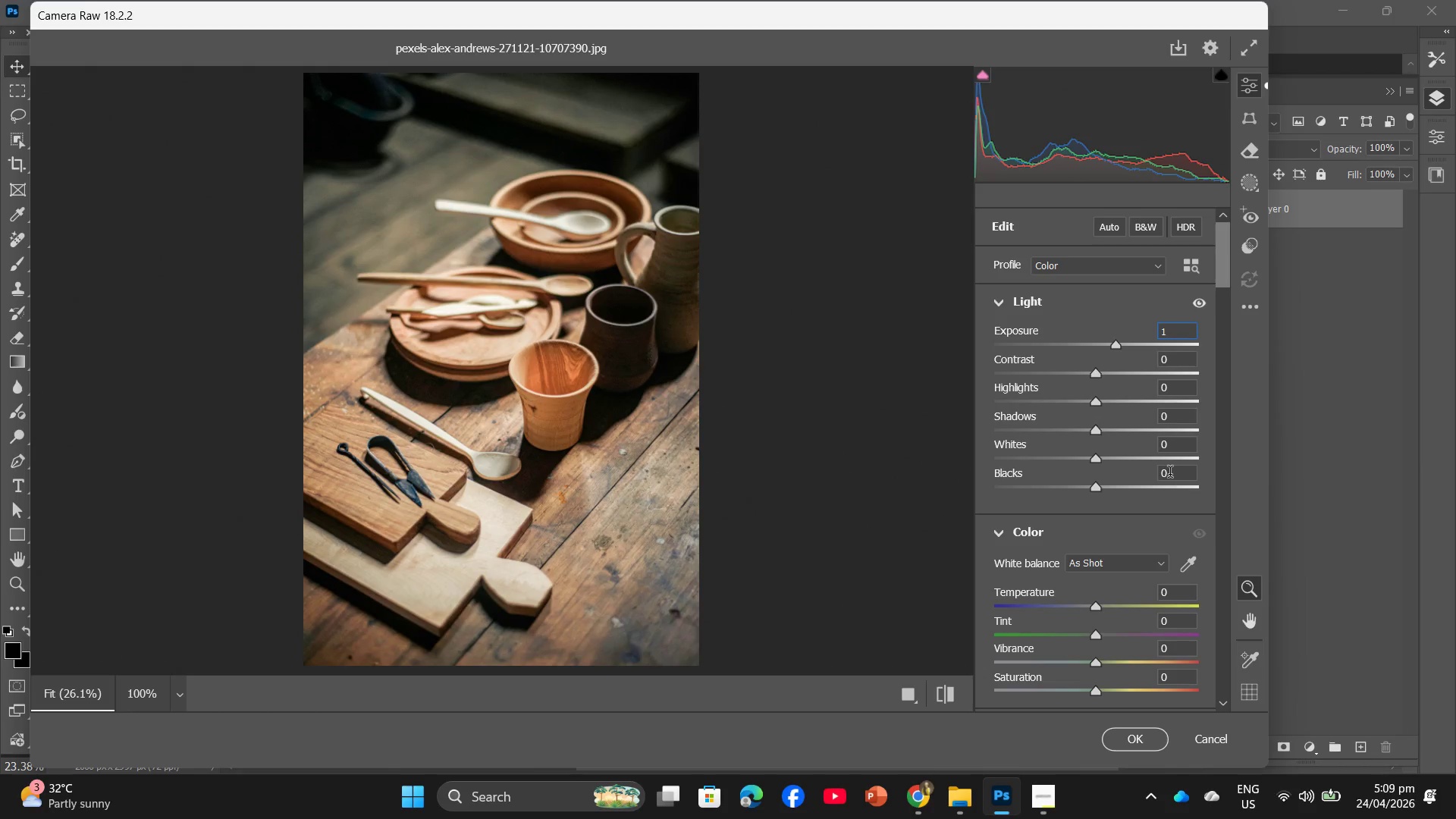 
left_click([1167, 450])
 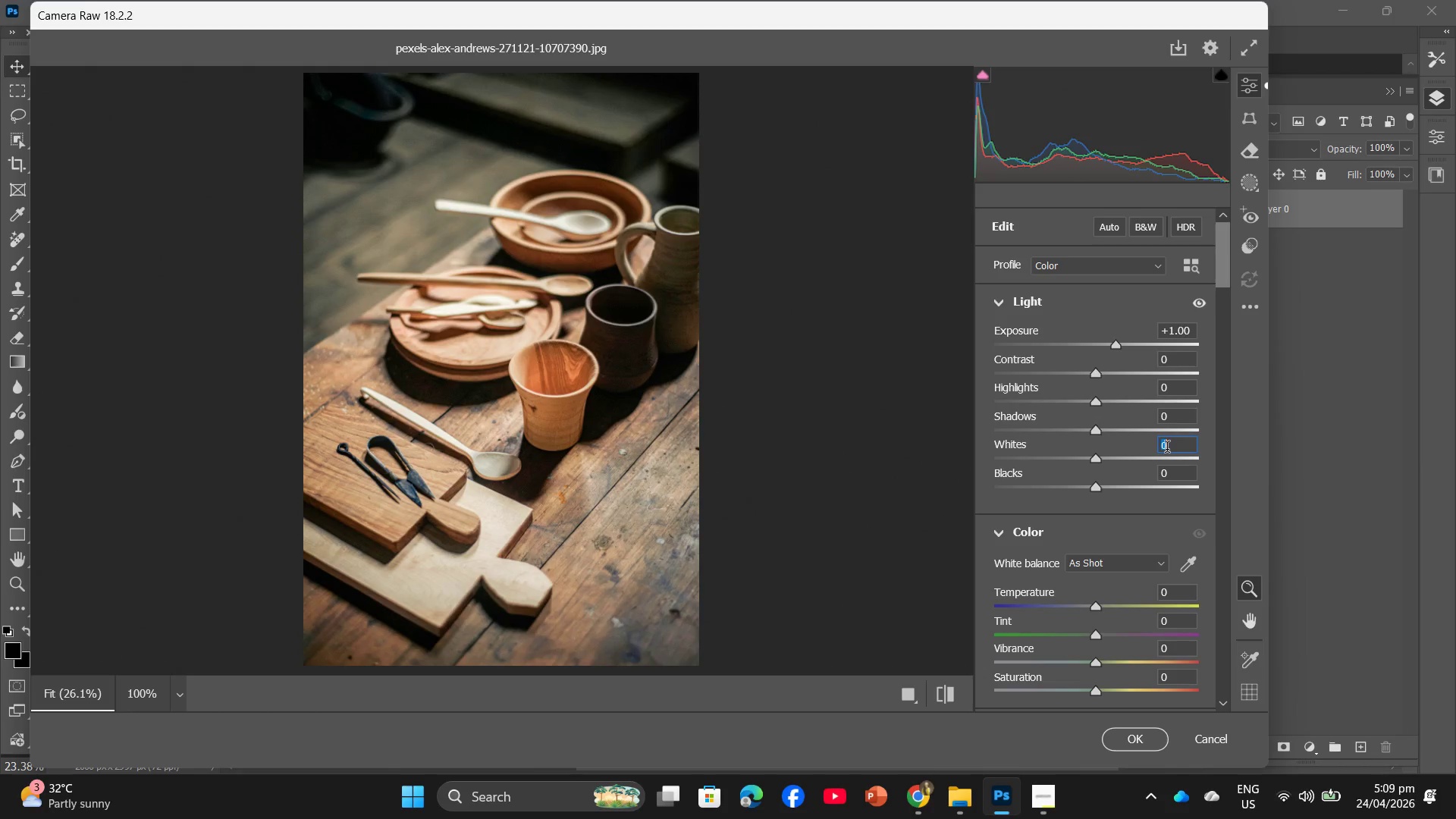 
key(Numpad1)
 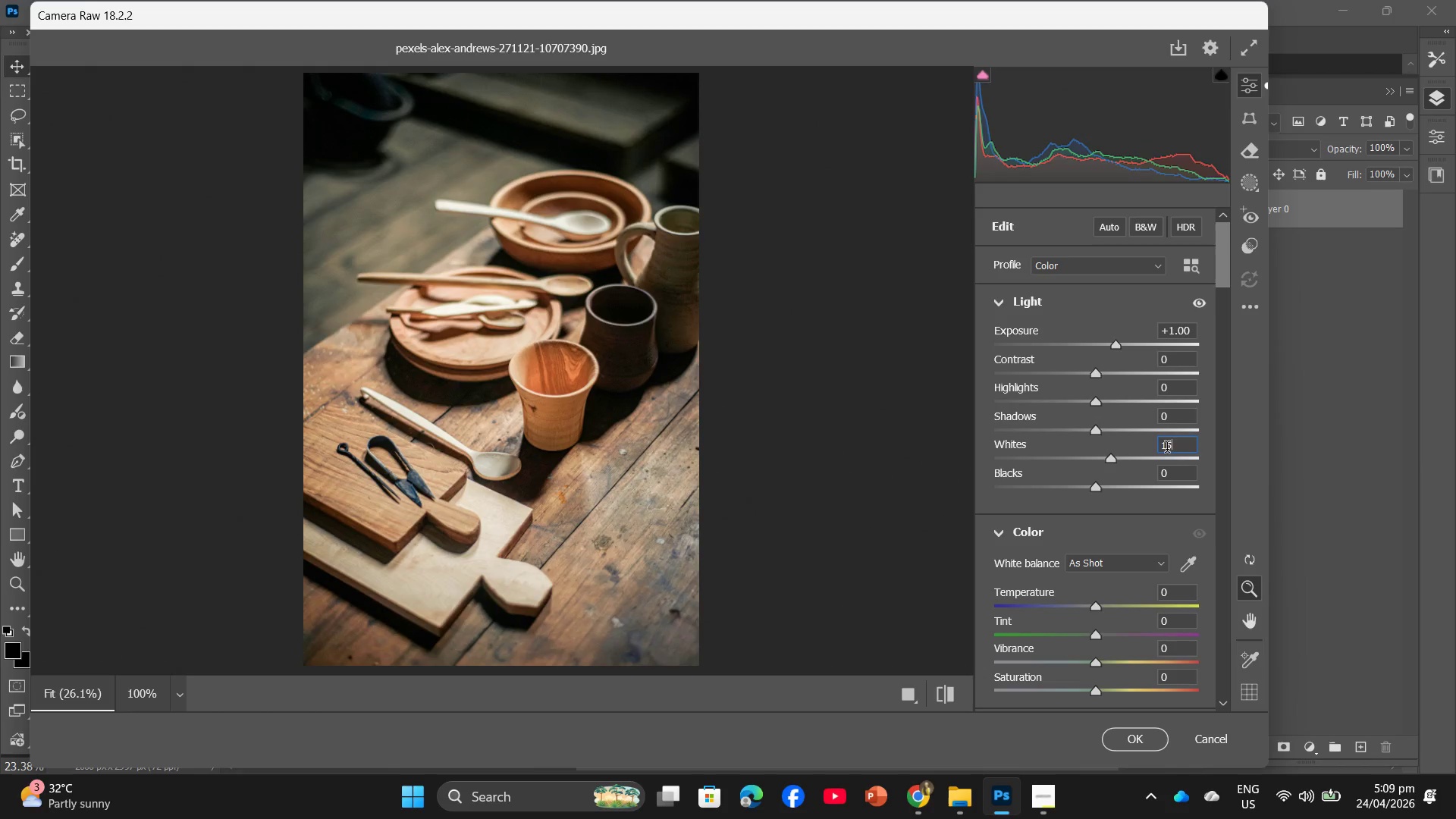 
key(Numpad5)
 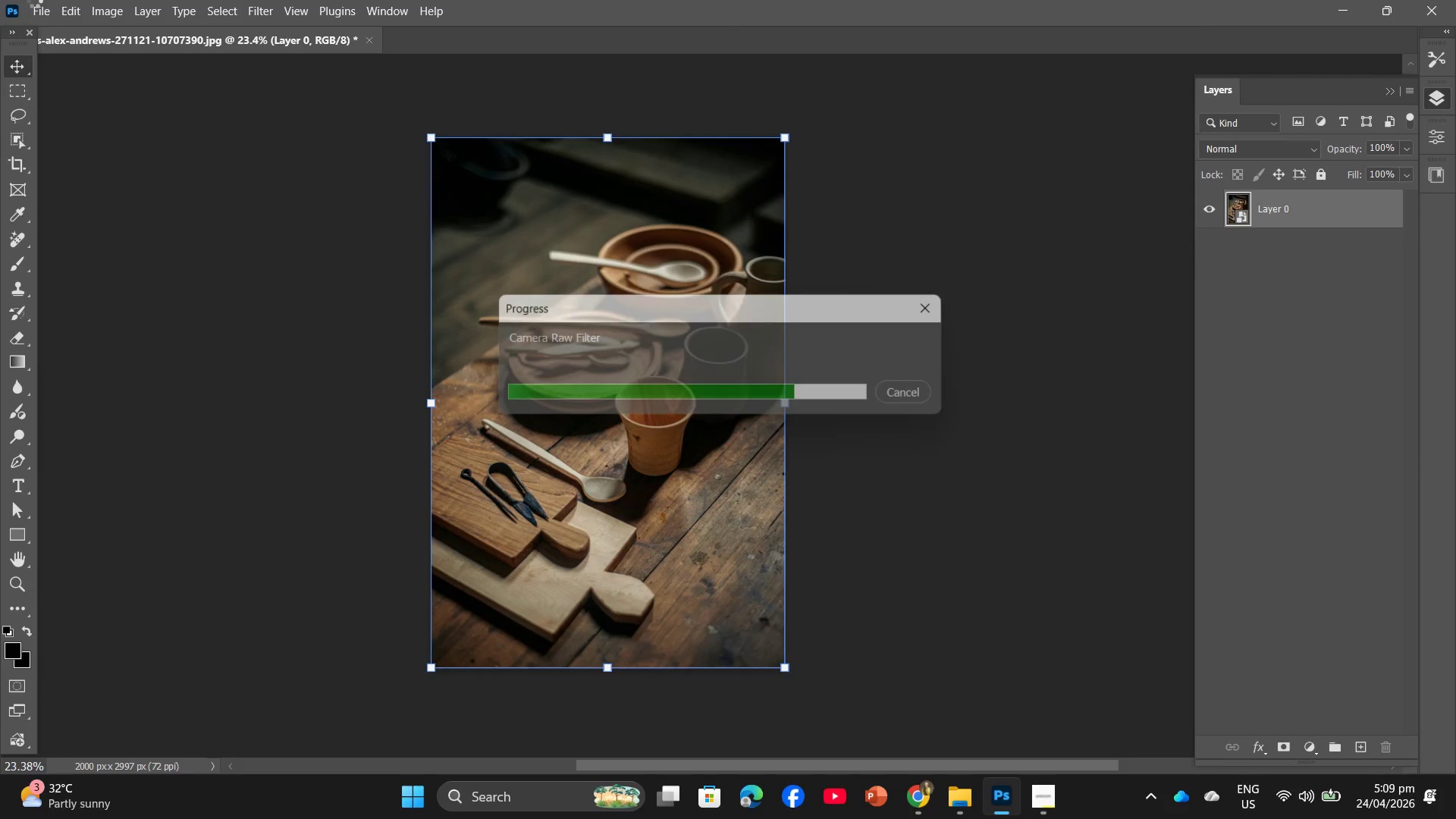 
left_click([43, 6])
 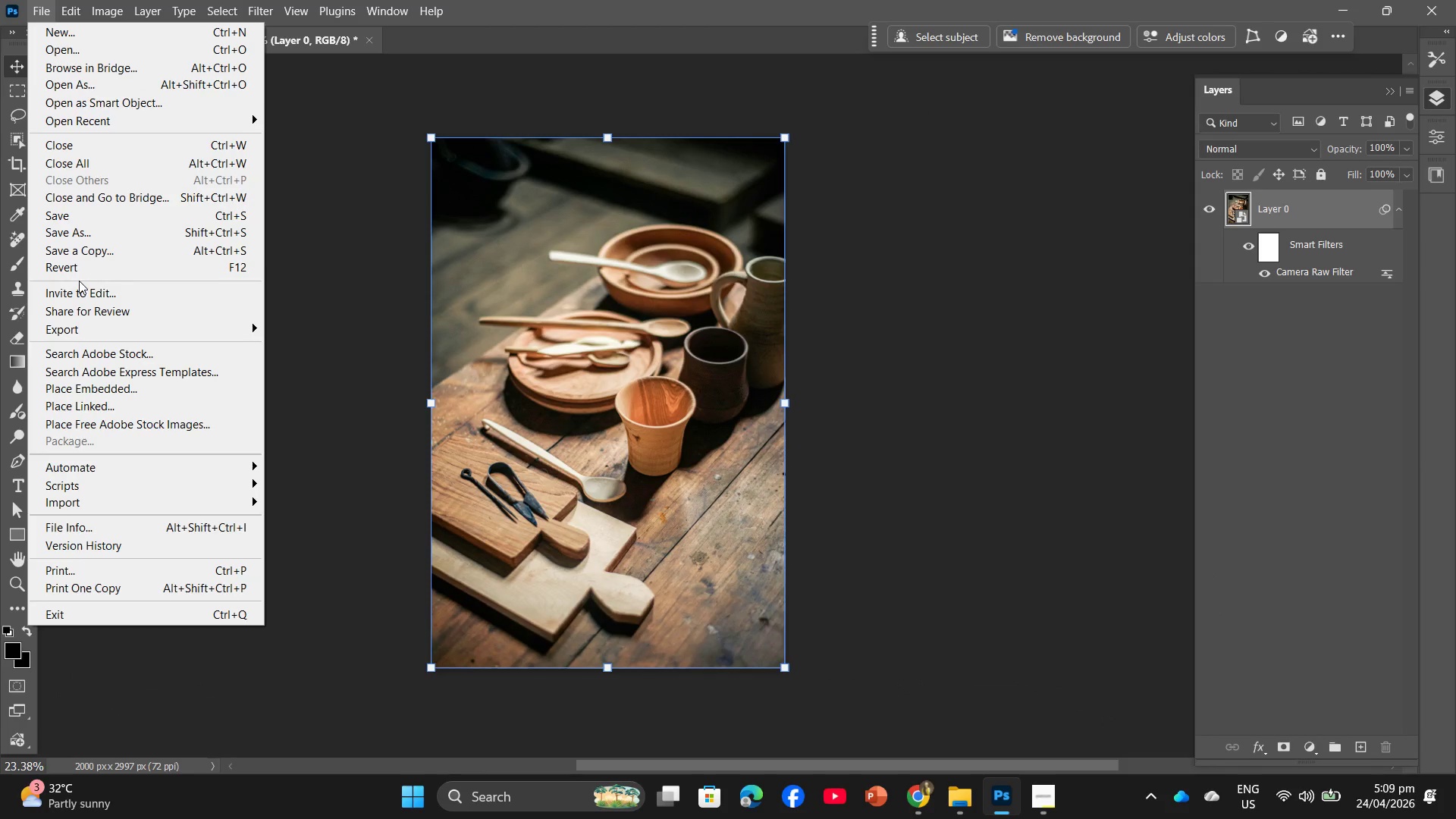 
left_click([79, 328])
 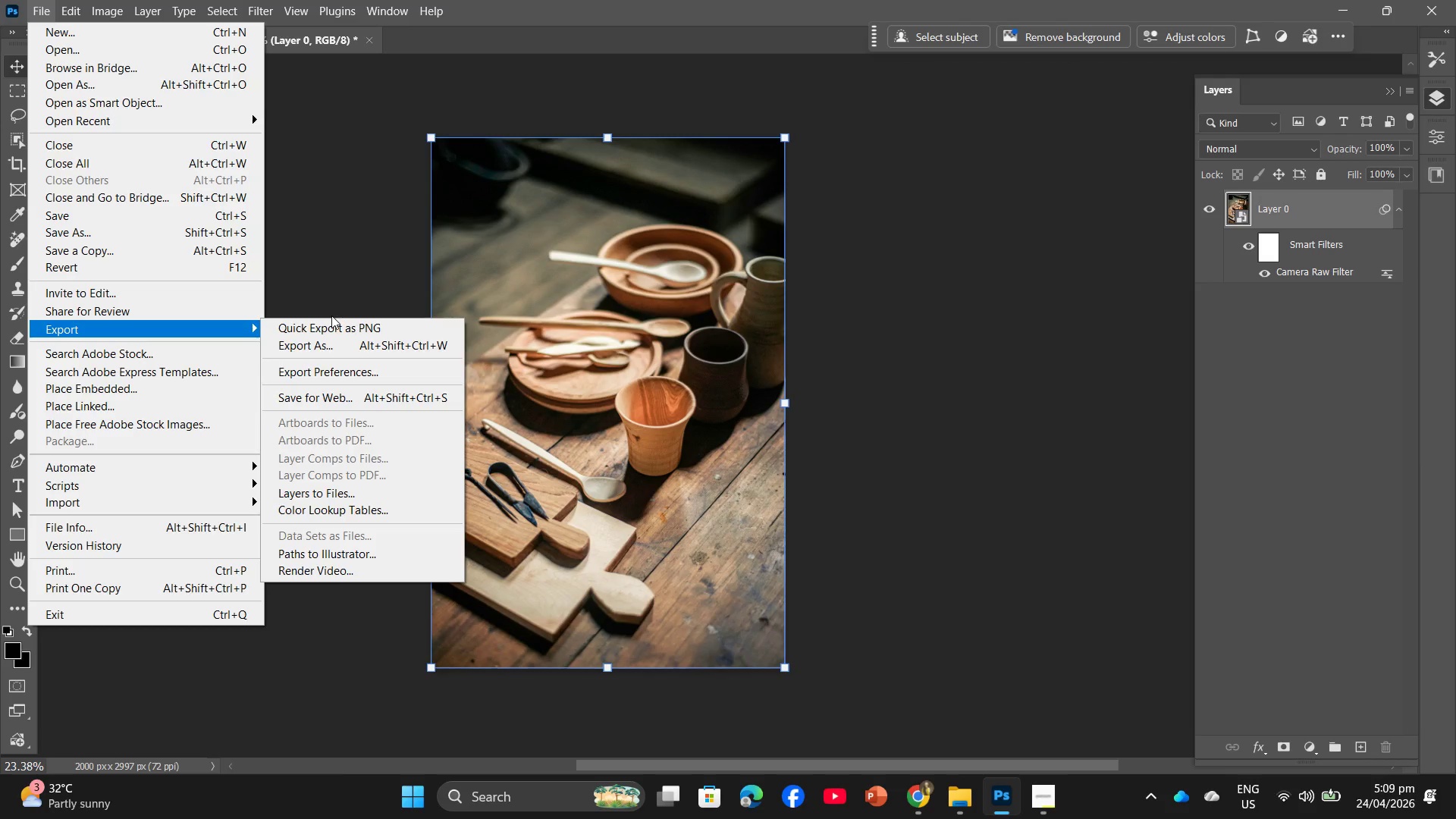 
wait(6.86)
 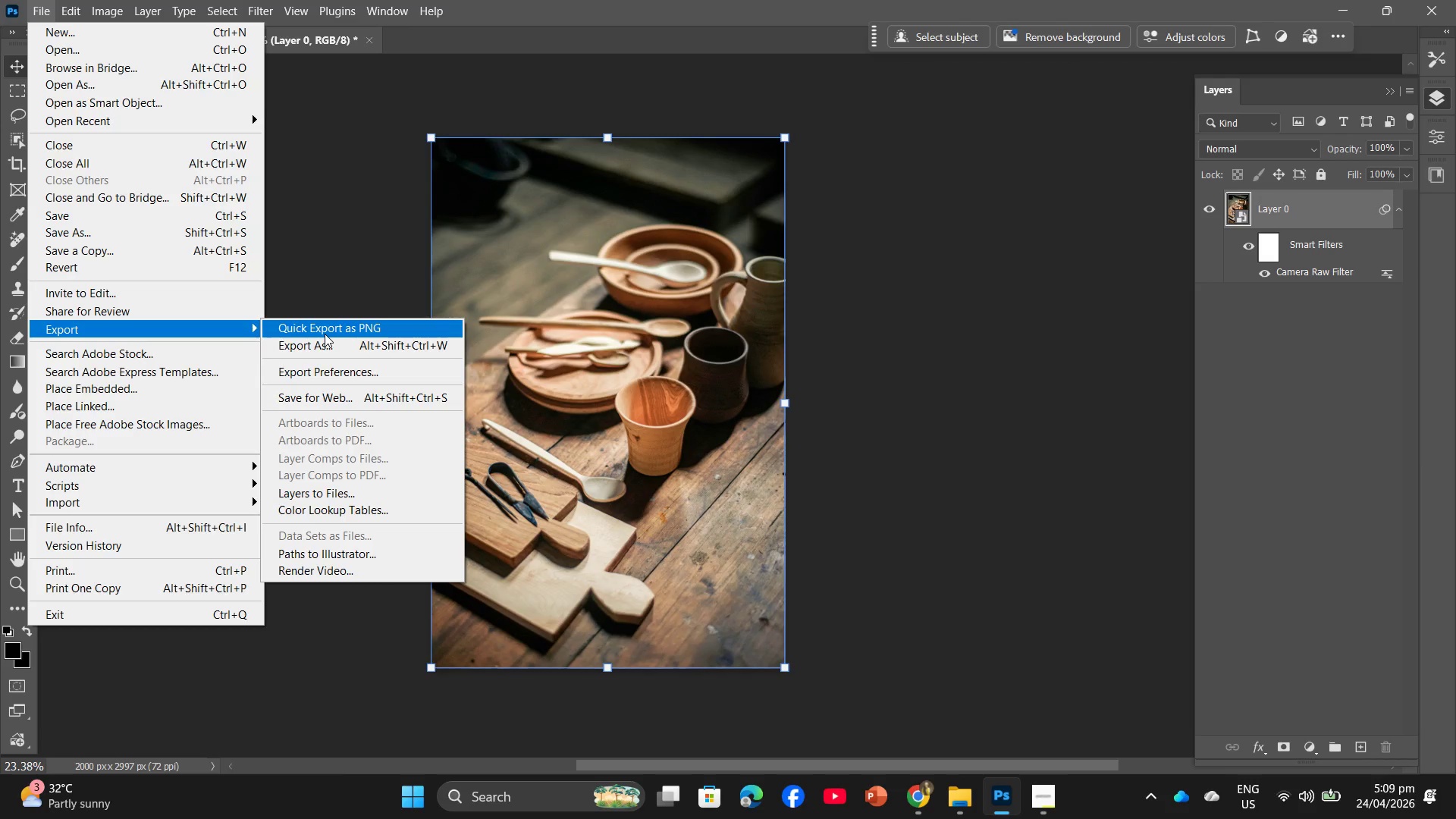 
left_click([345, 340])
 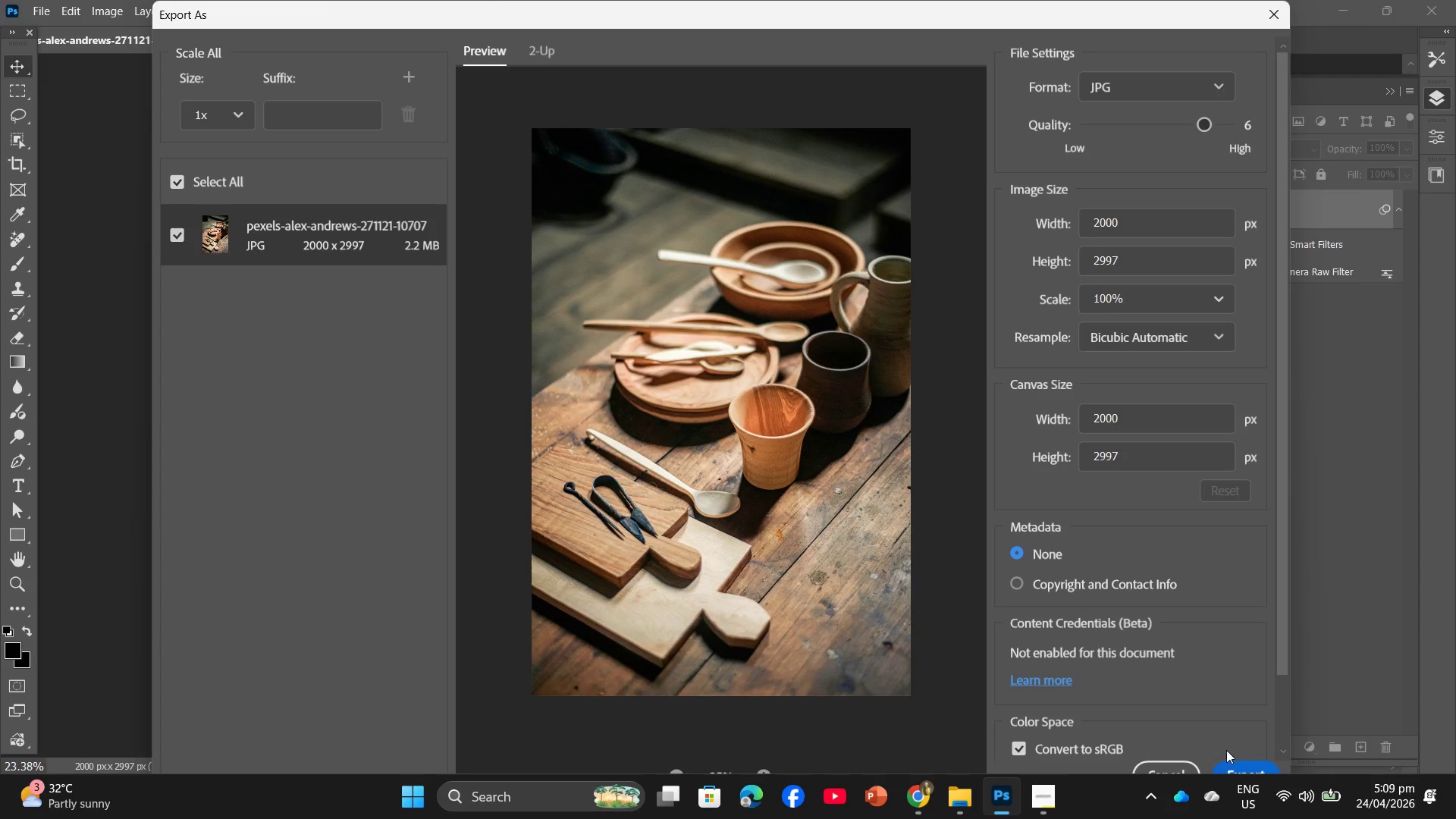 
wait(6.97)
 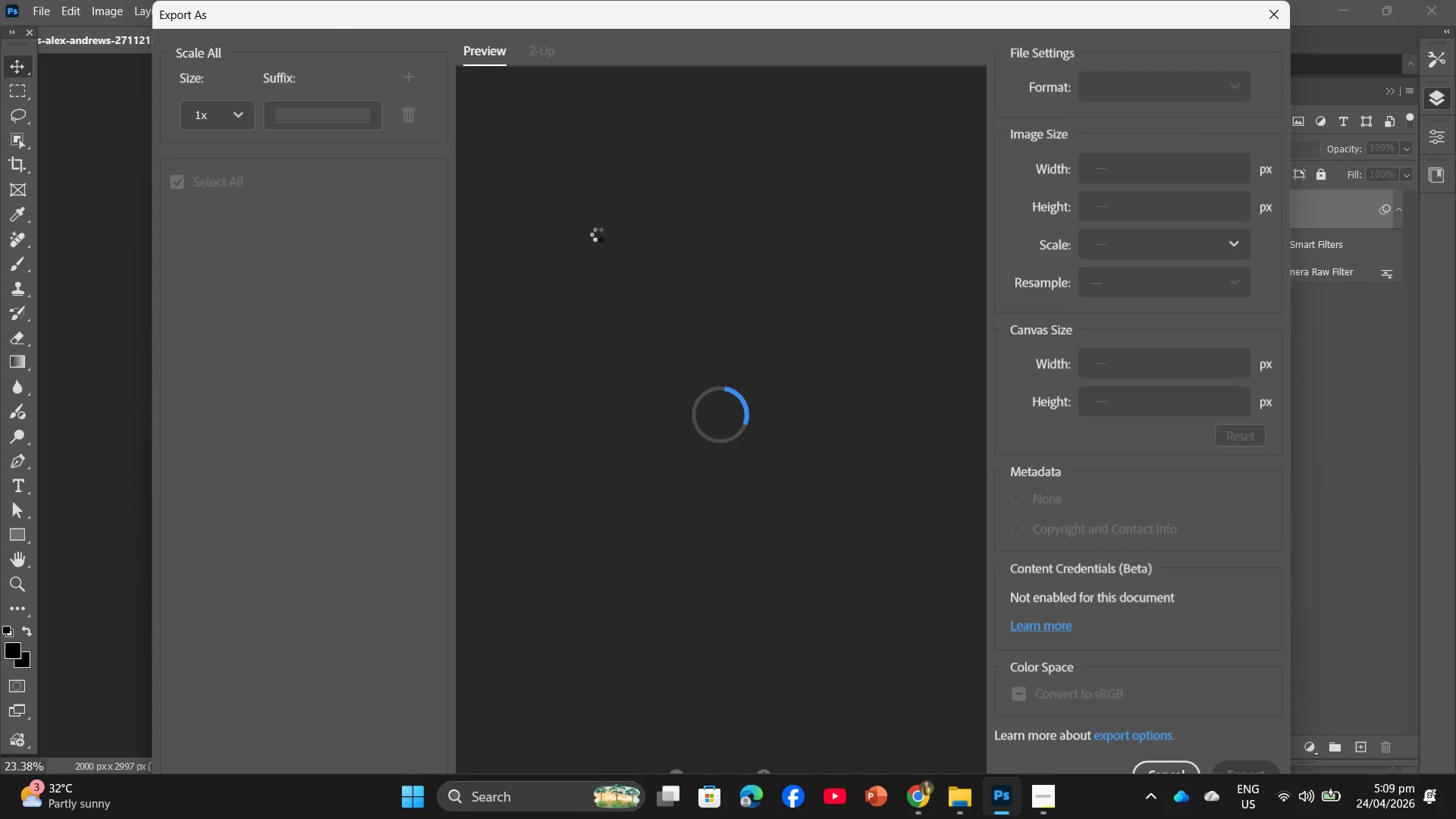 
scroll: coordinate [513, 228], scroll_direction: down, amount: 10.0
 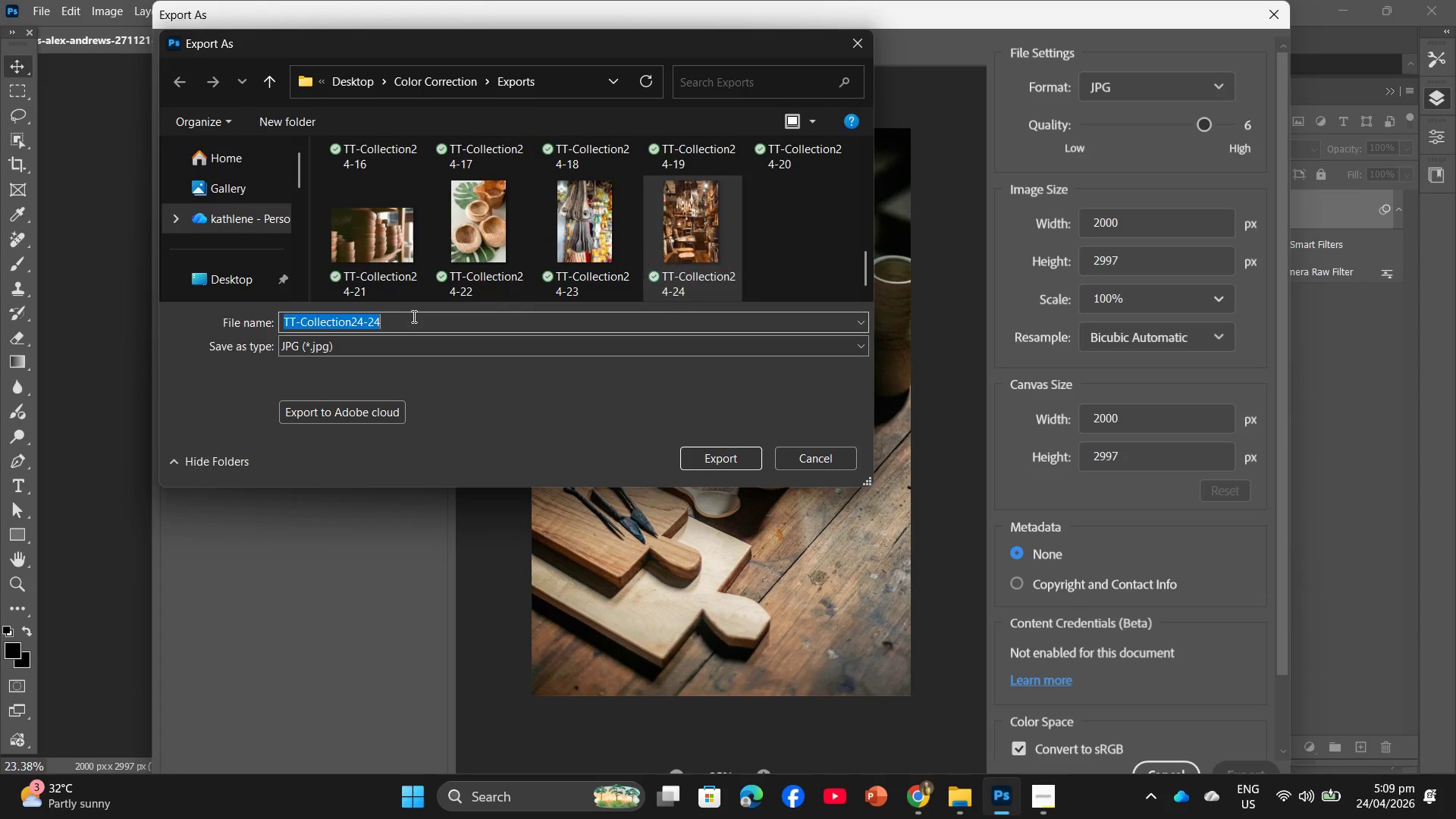 
double_click([413, 316])
 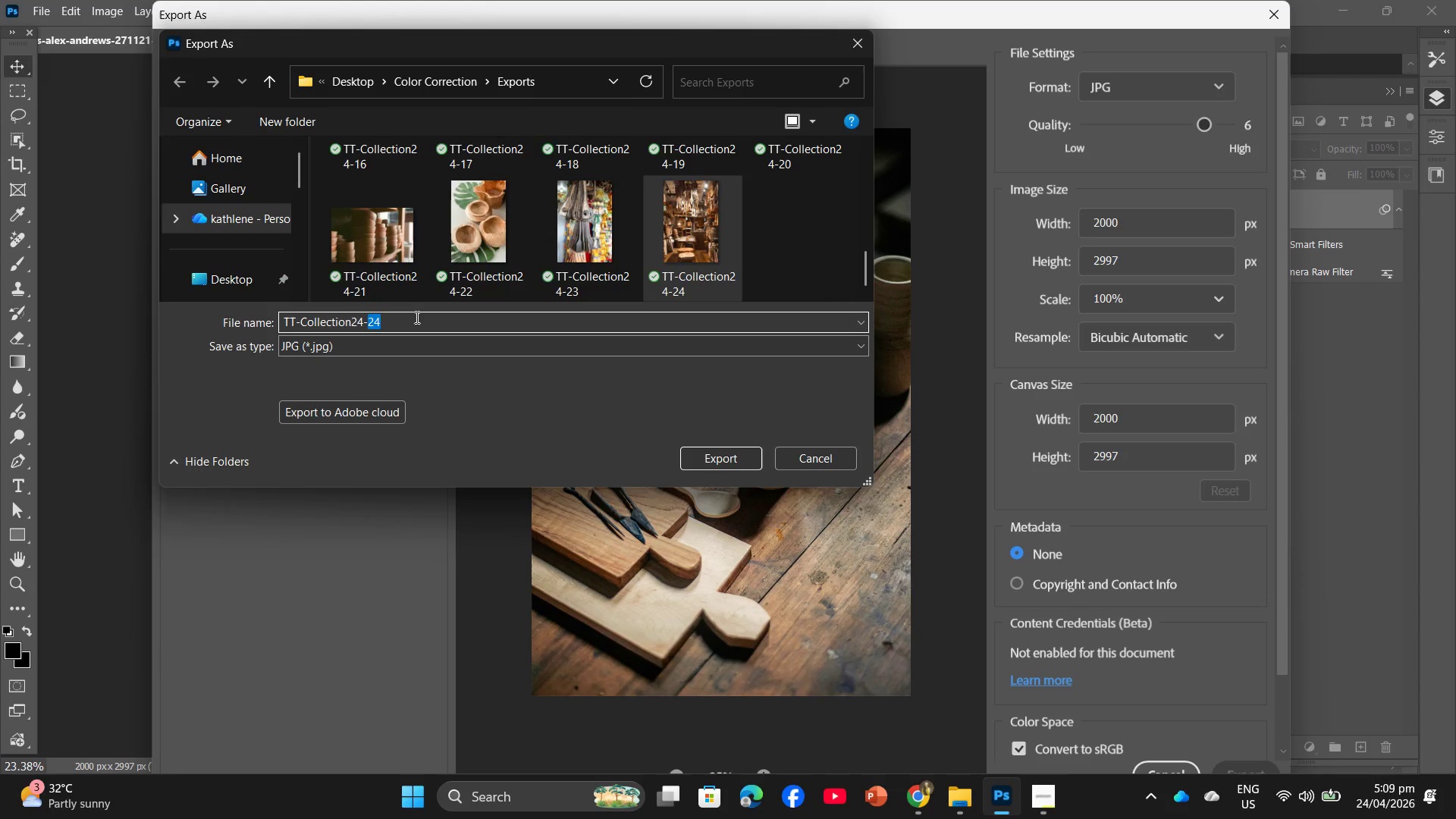 
key(Numpad2)
 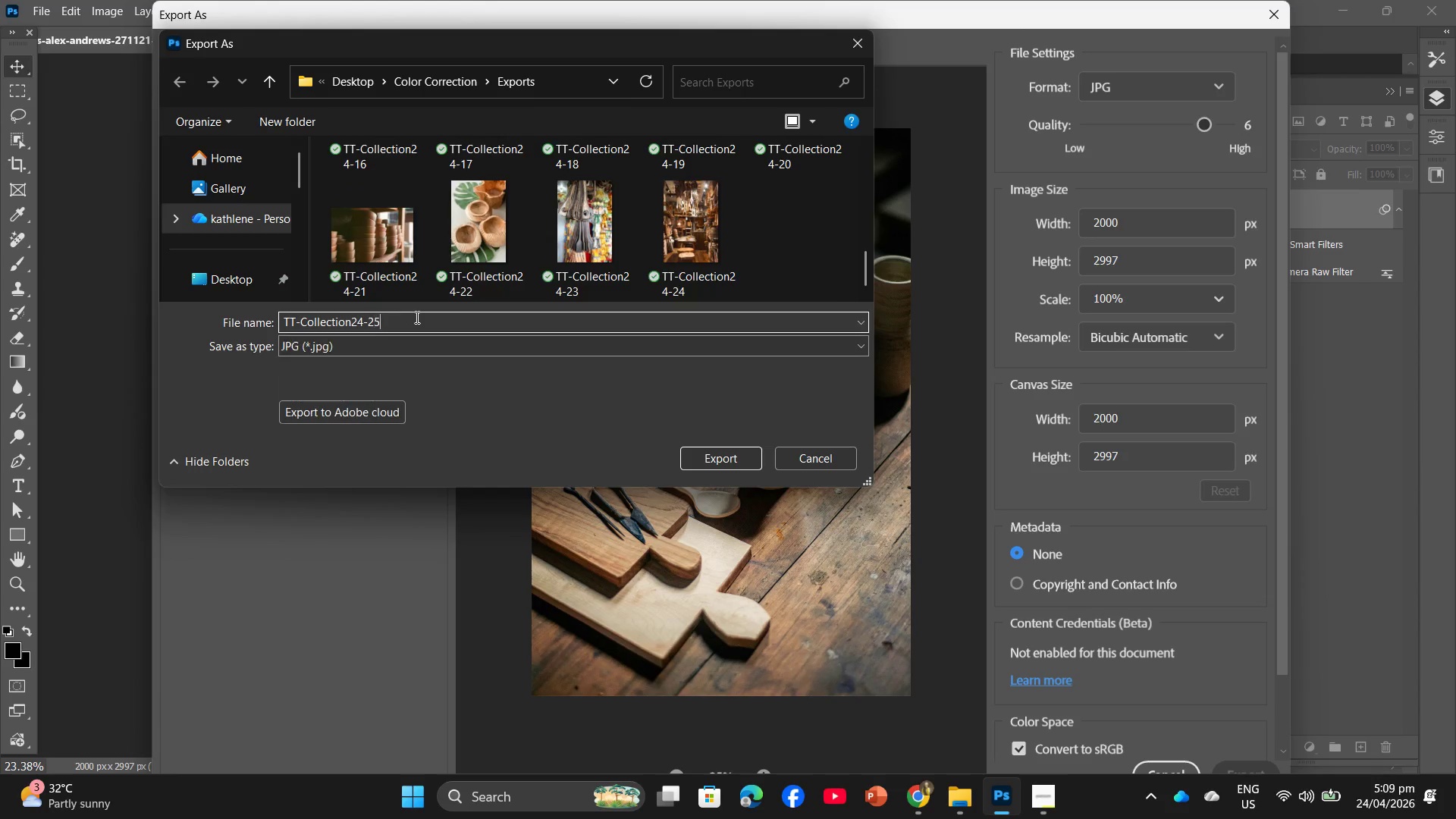 
key(Numpad5)
 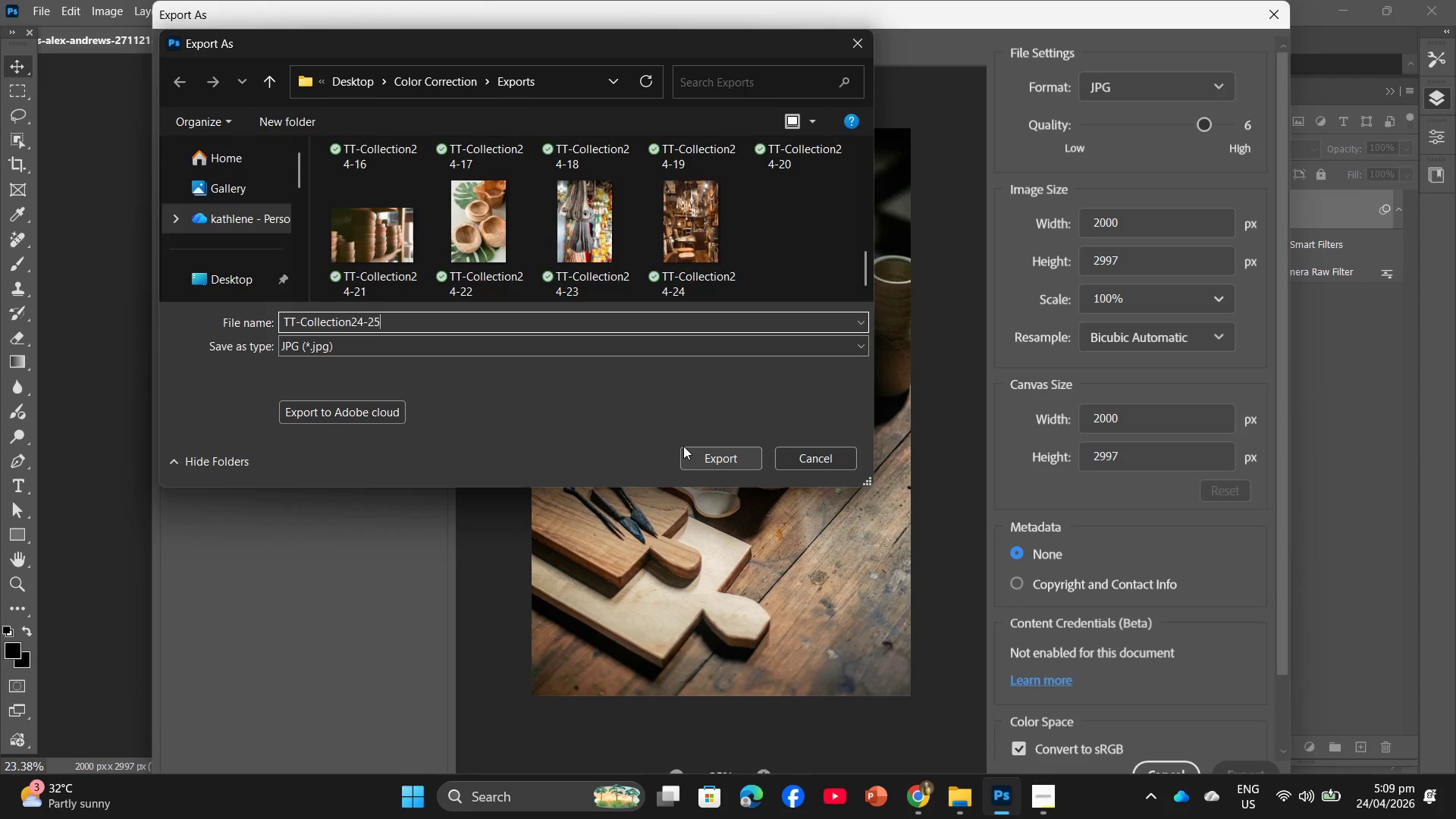 
left_click([688, 452])
 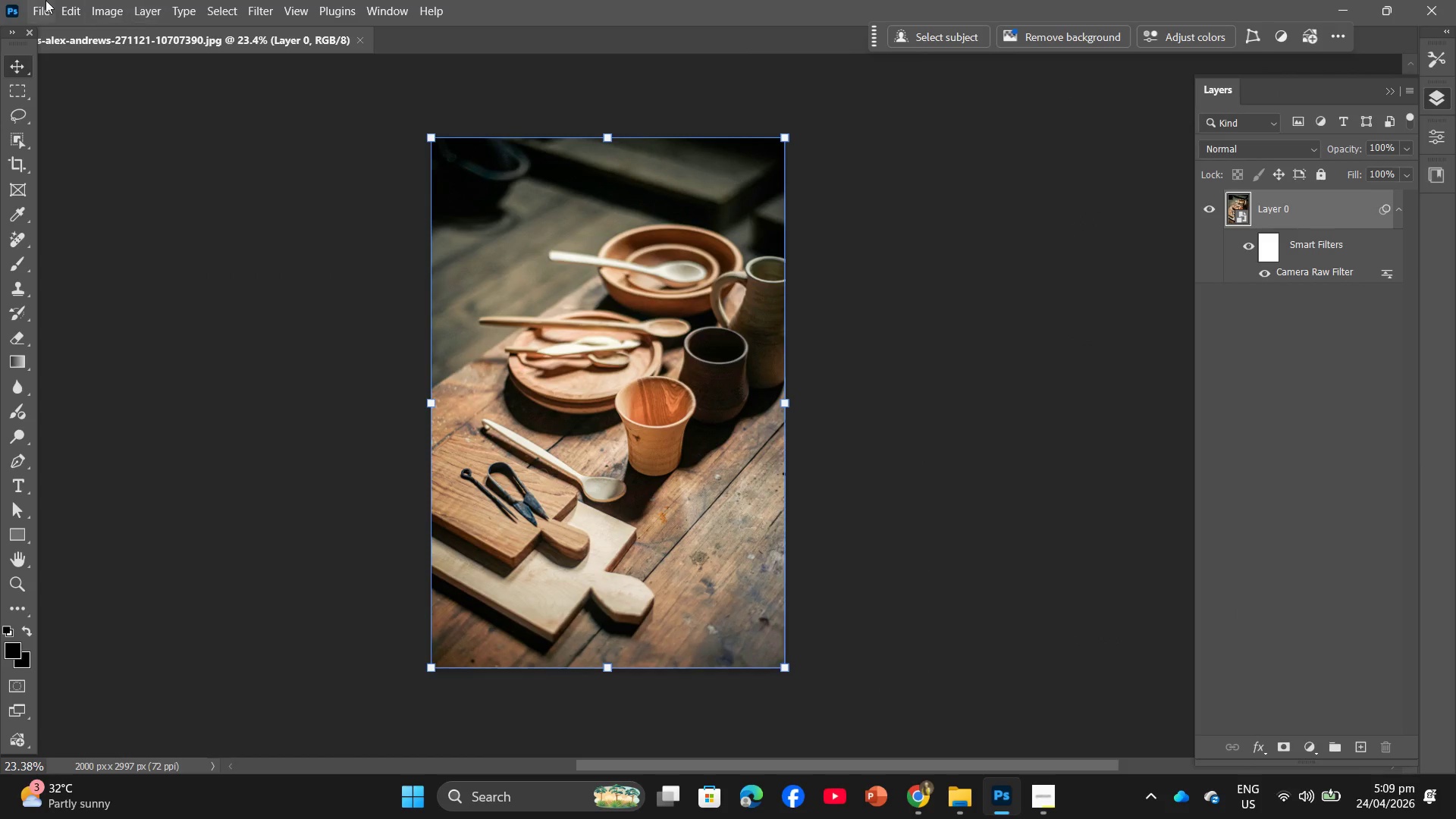 
wait(6.09)
 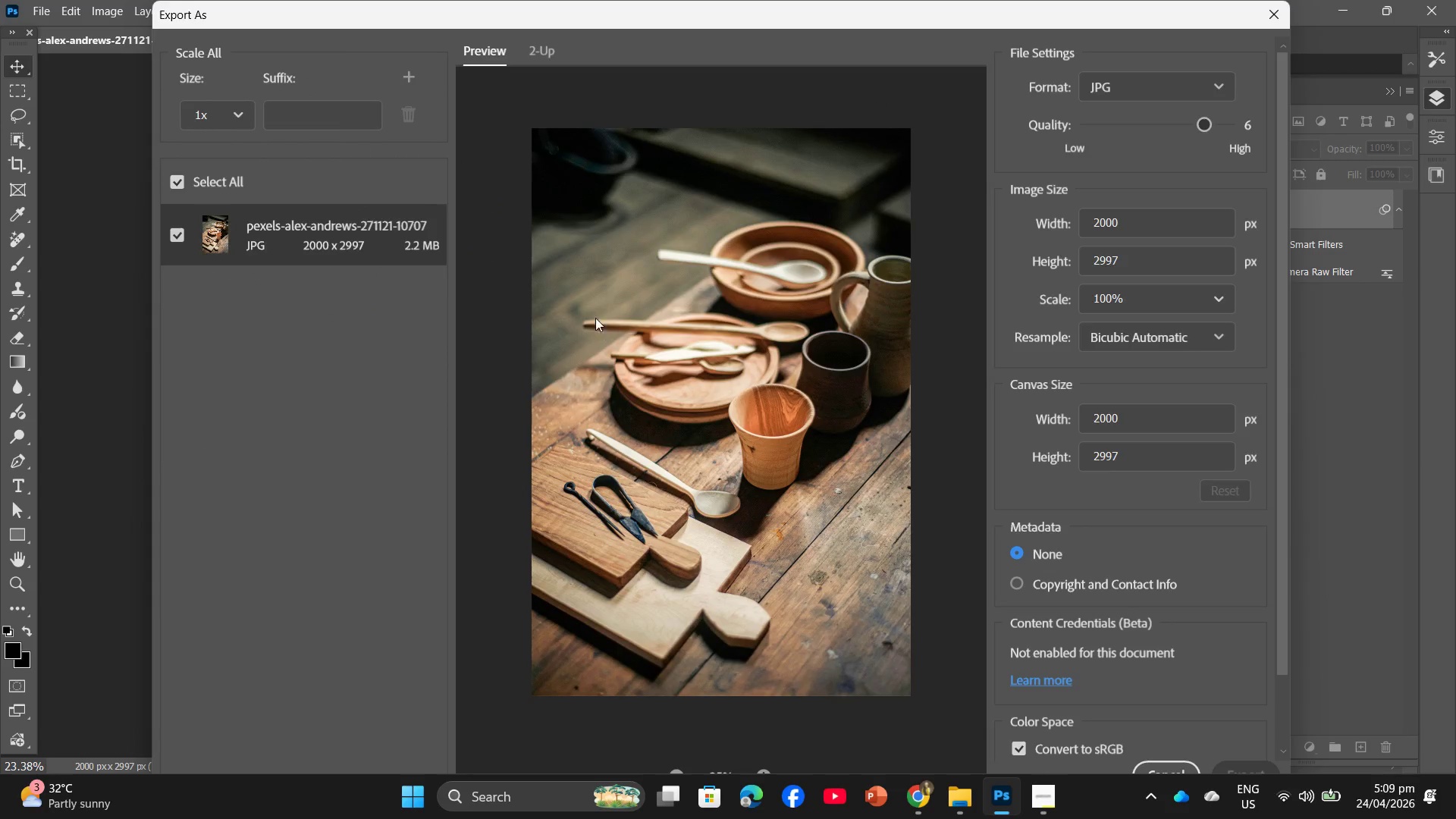 
left_click([1038, 792])